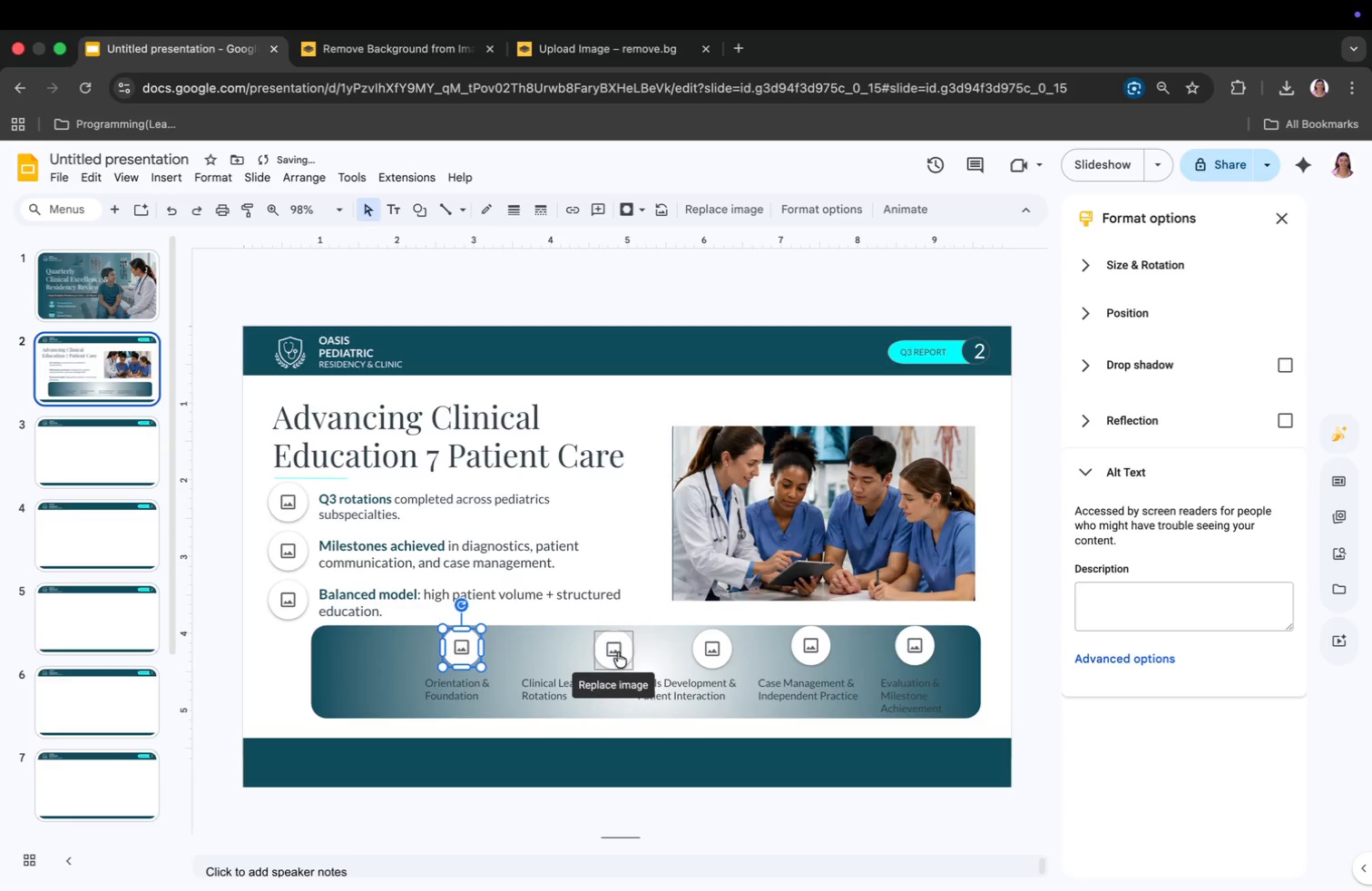 
left_click_drag(start_coordinate=[610, 650], to_coordinate=[554, 651])
 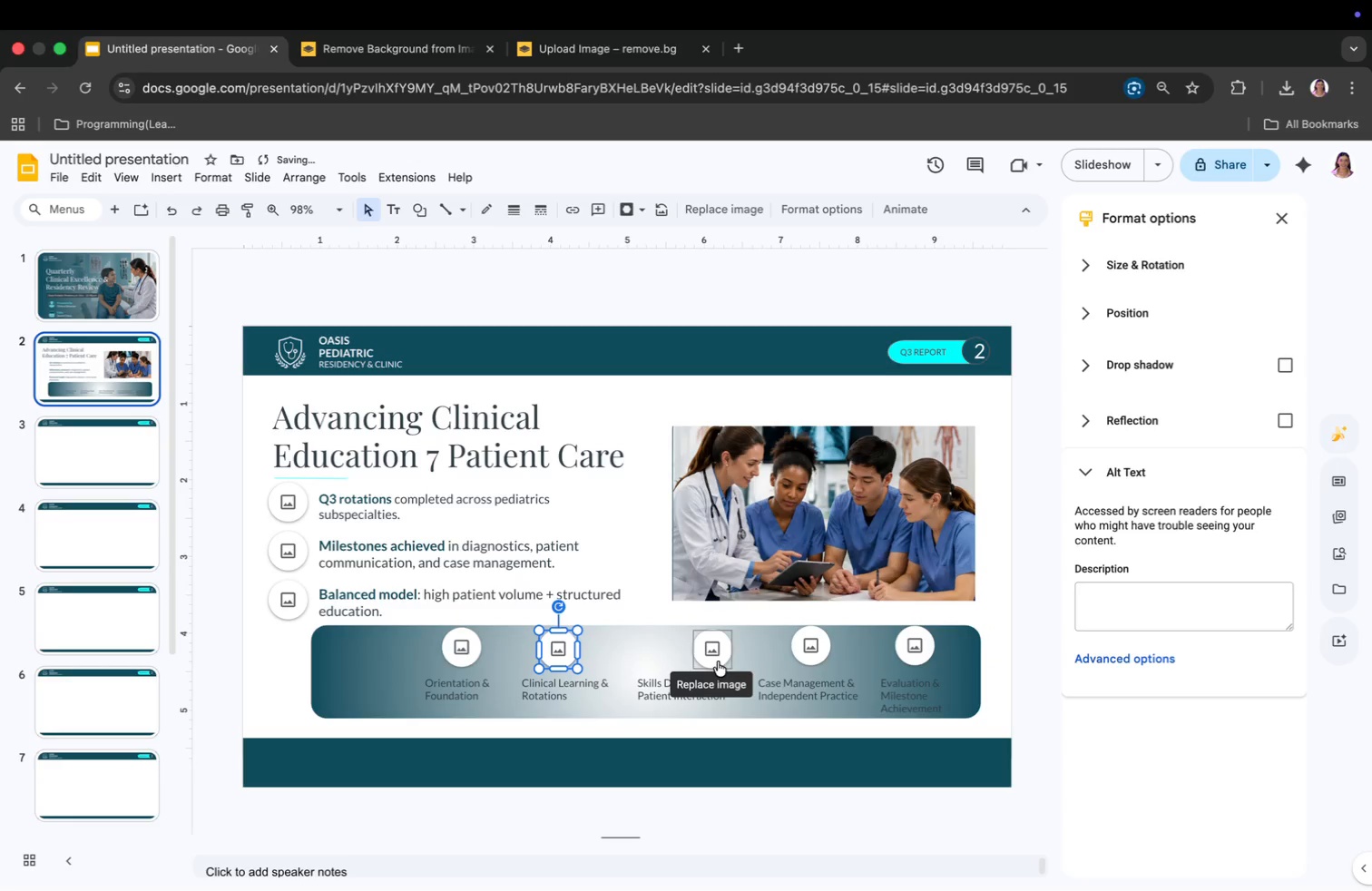 
left_click_drag(start_coordinate=[714, 659], to_coordinate=[694, 658])
 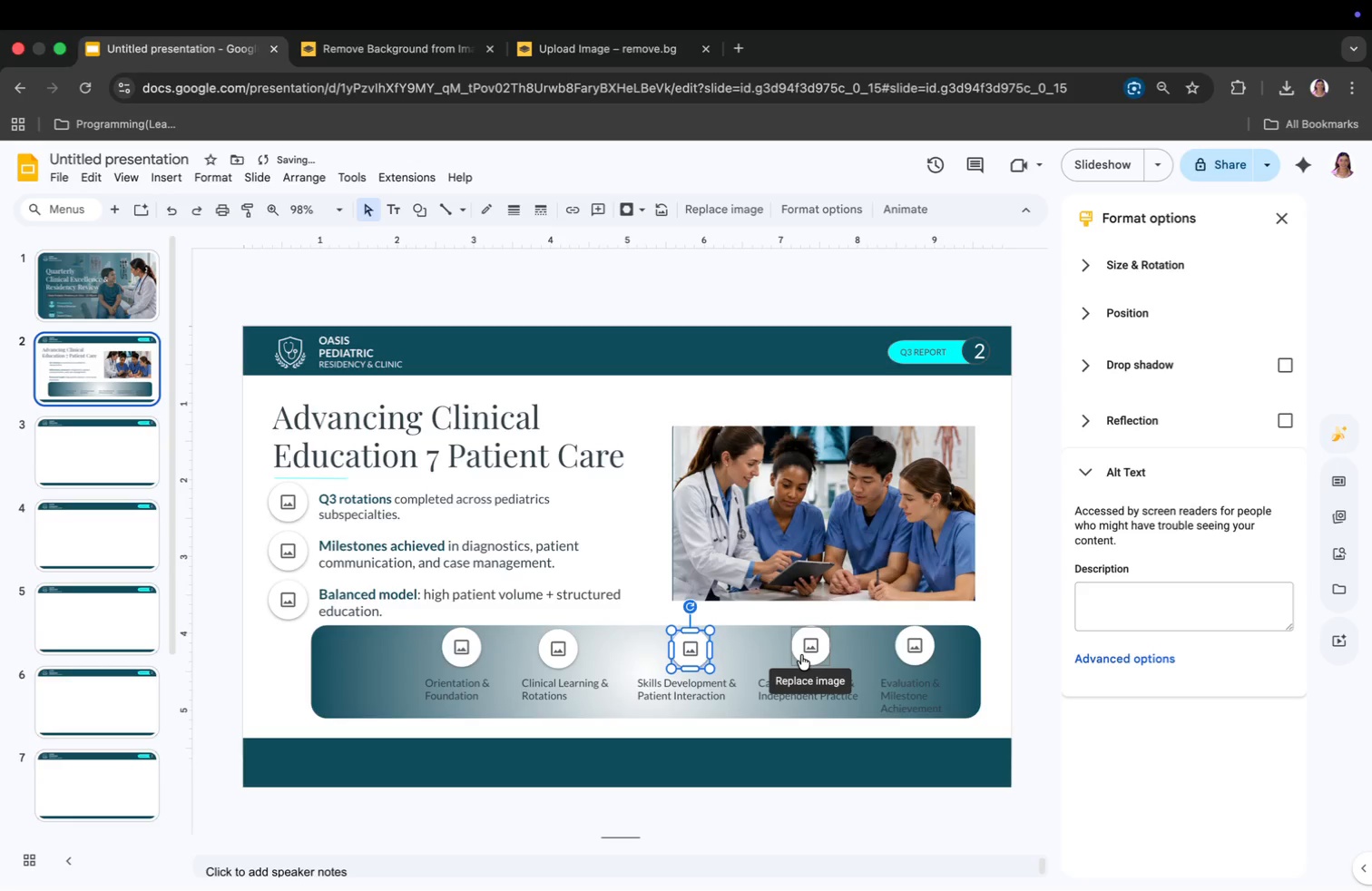 
left_click_drag(start_coordinate=[801, 655], to_coordinate=[797, 656])
 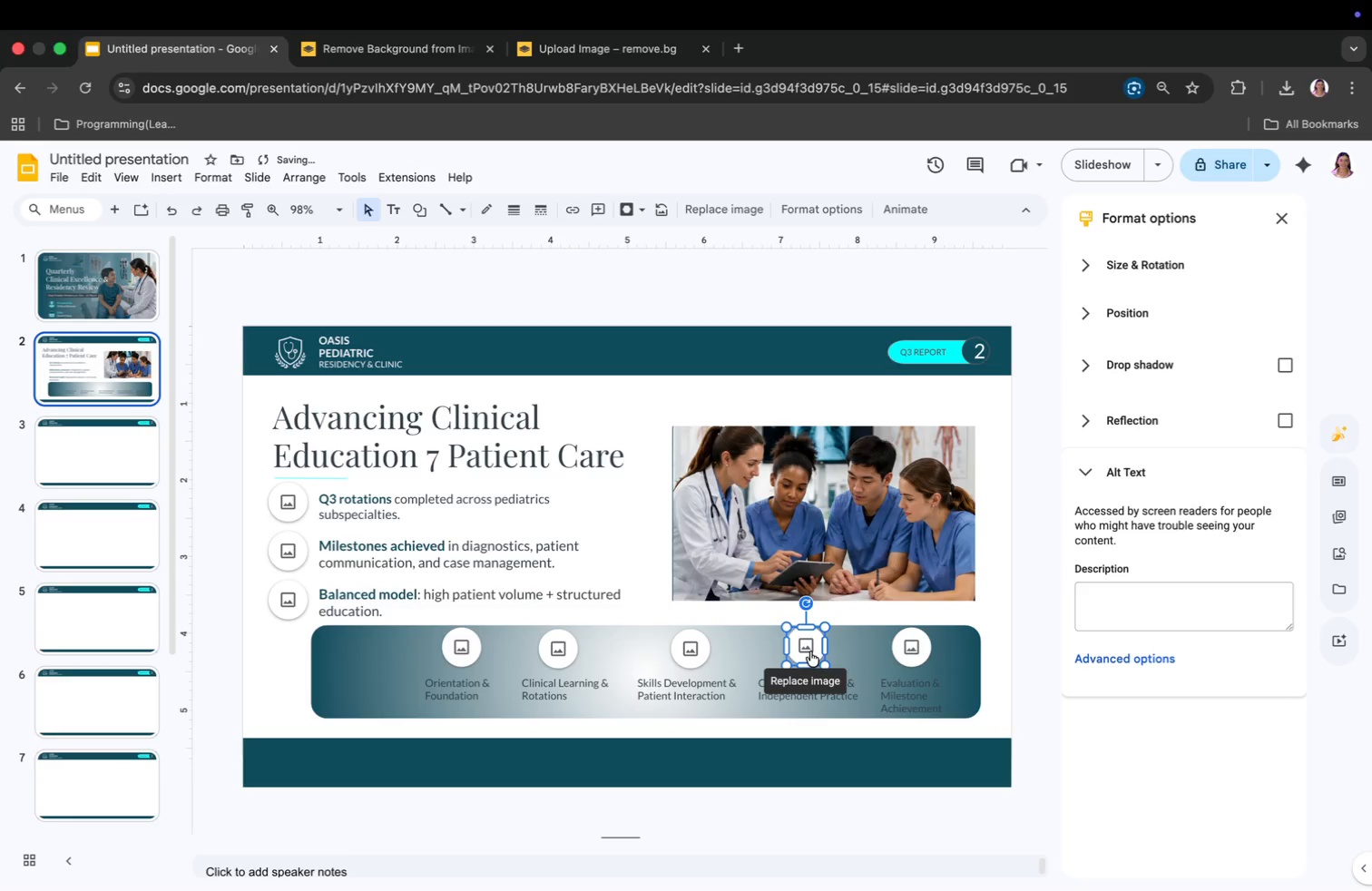 
wait(9.86)
 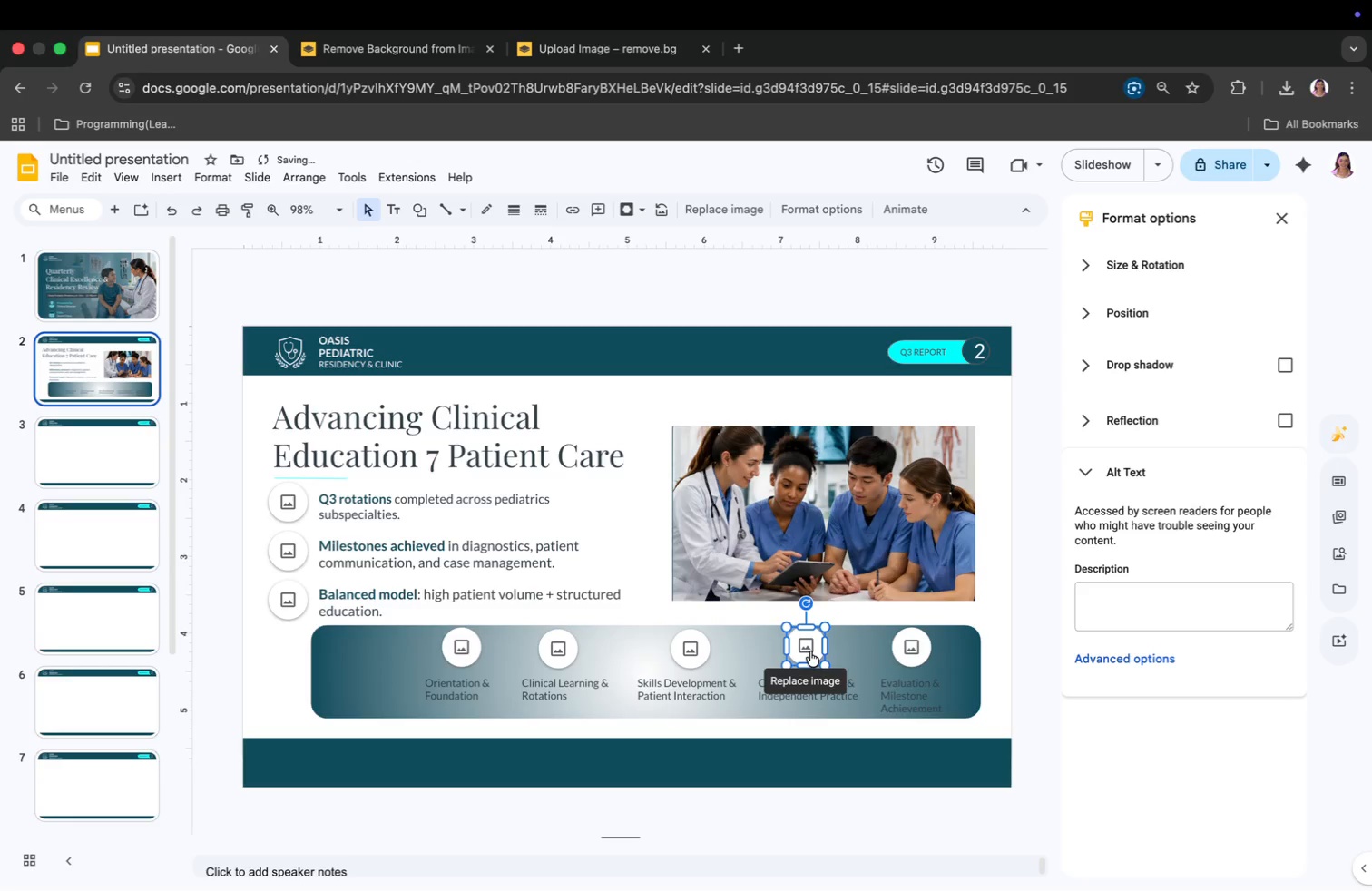 
left_click([461, 653])
 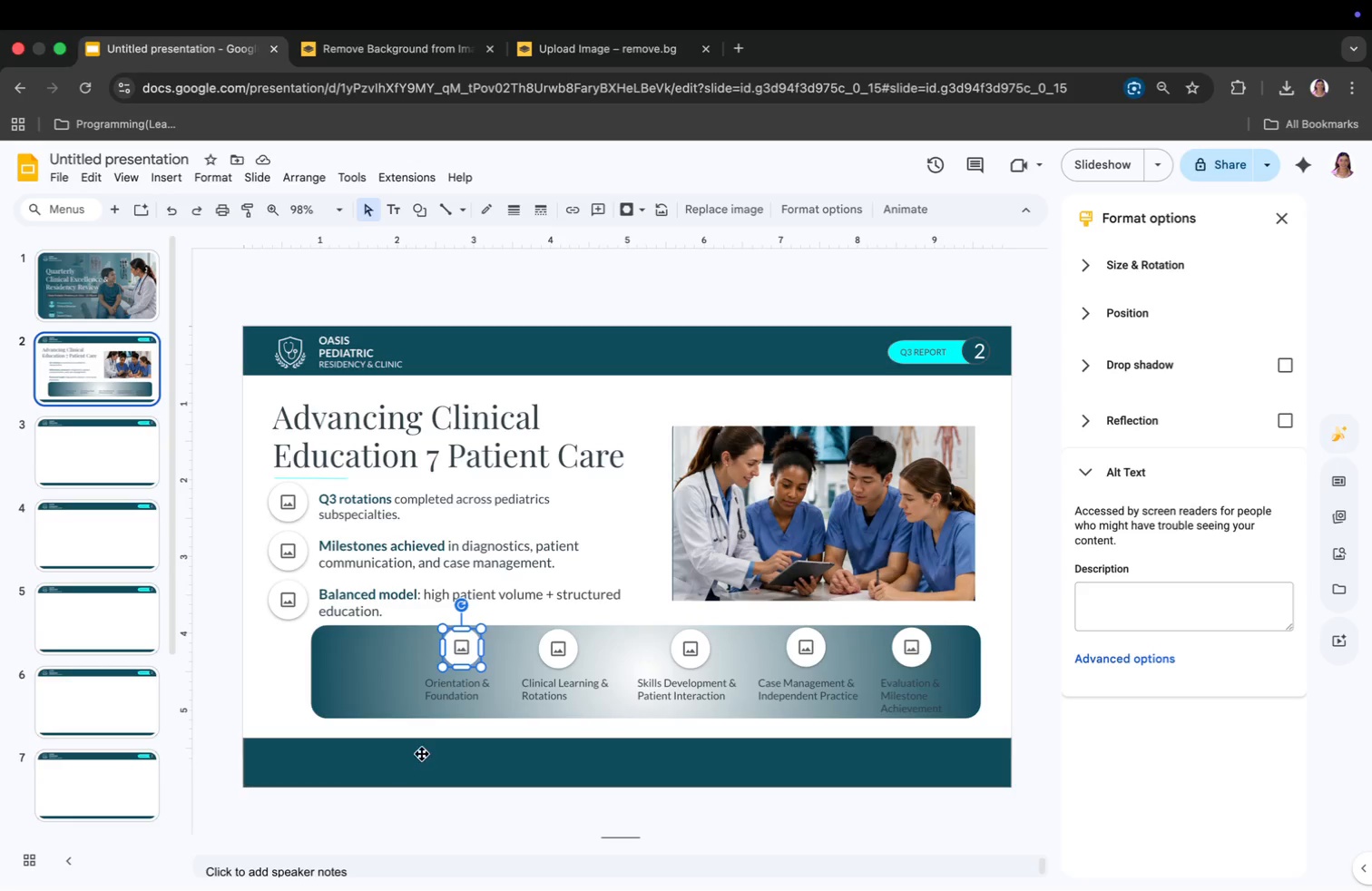 
wait(7.34)
 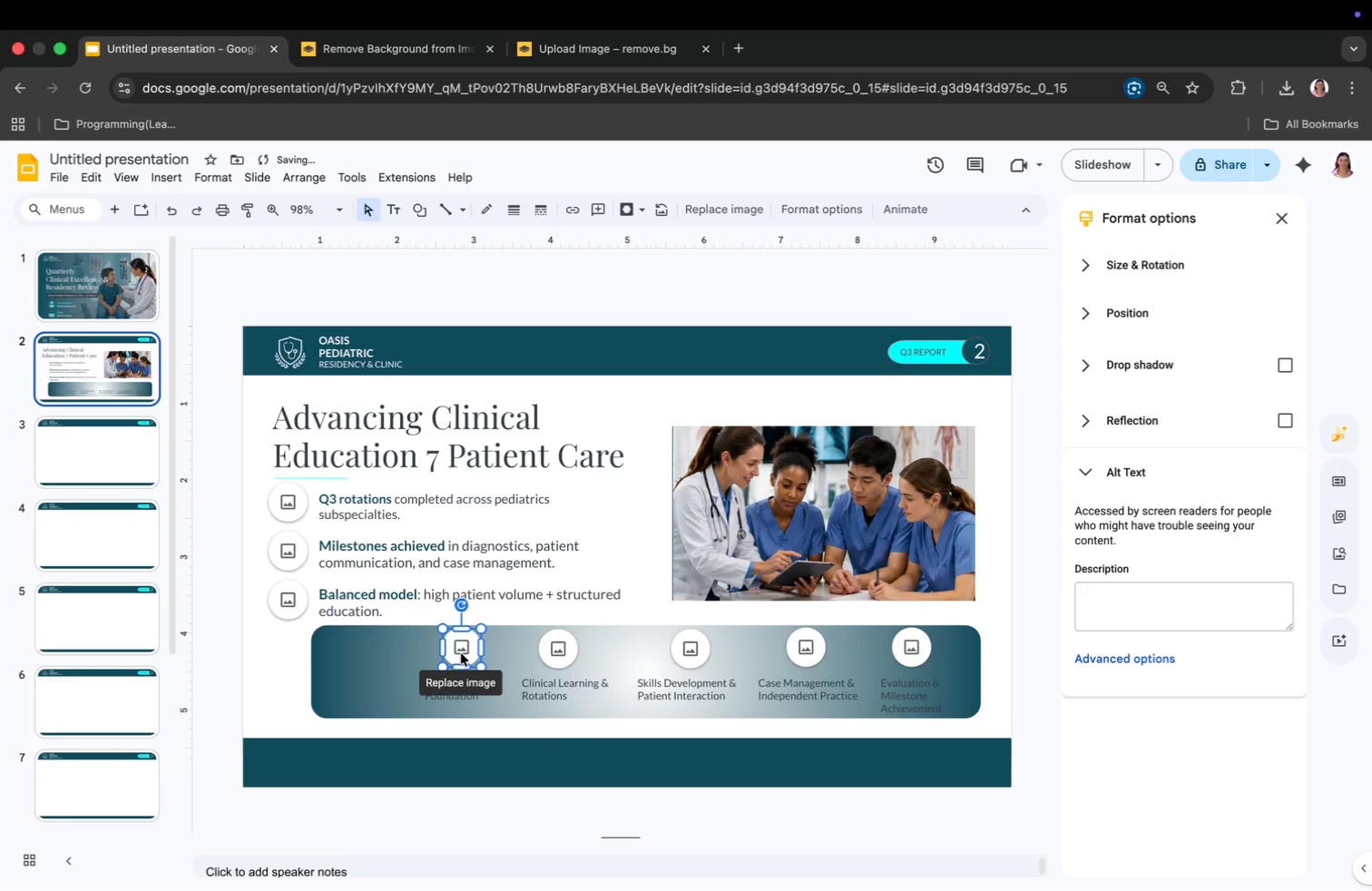 
left_click([158, 181])
 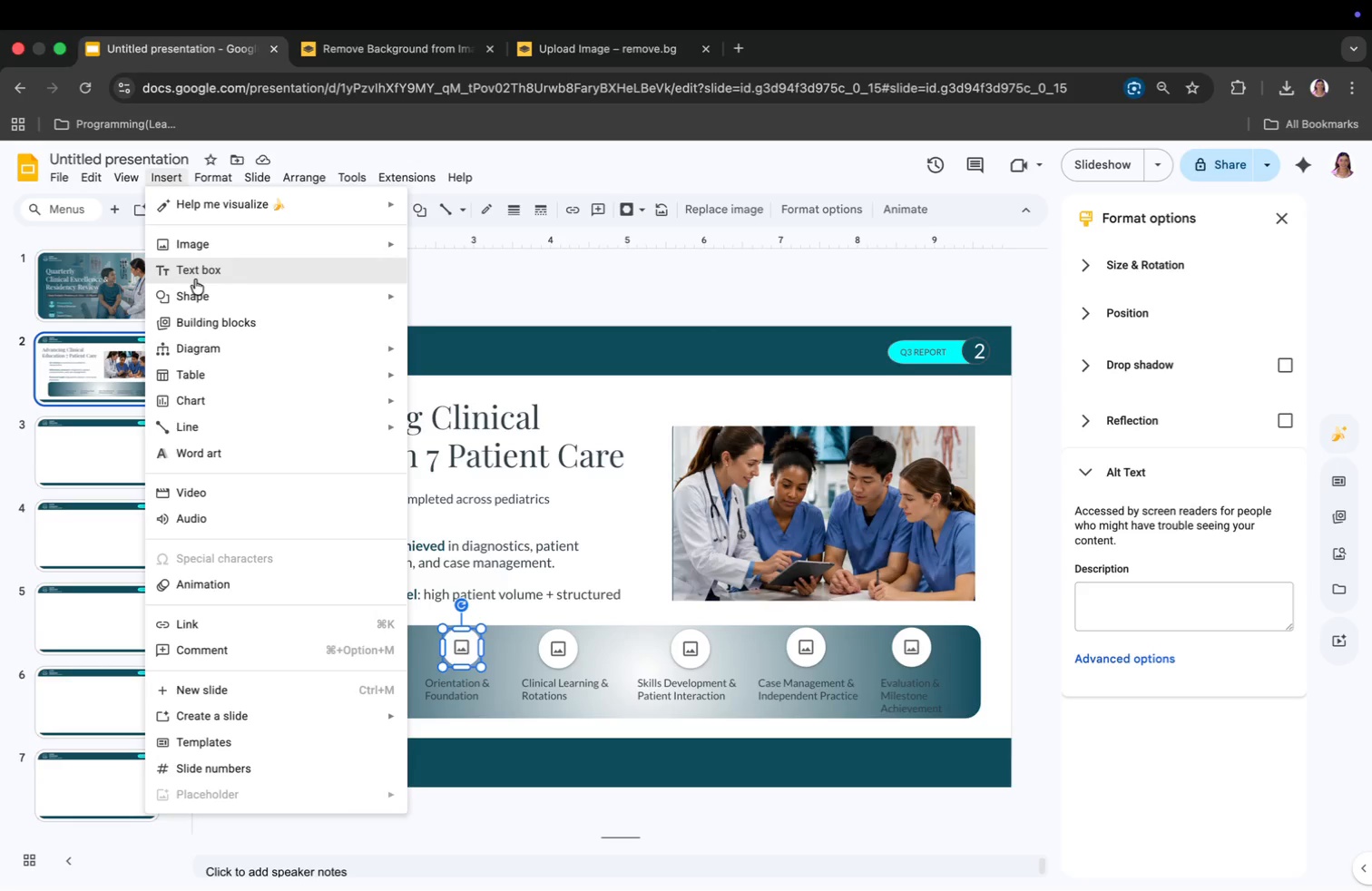 
left_click([197, 266])
 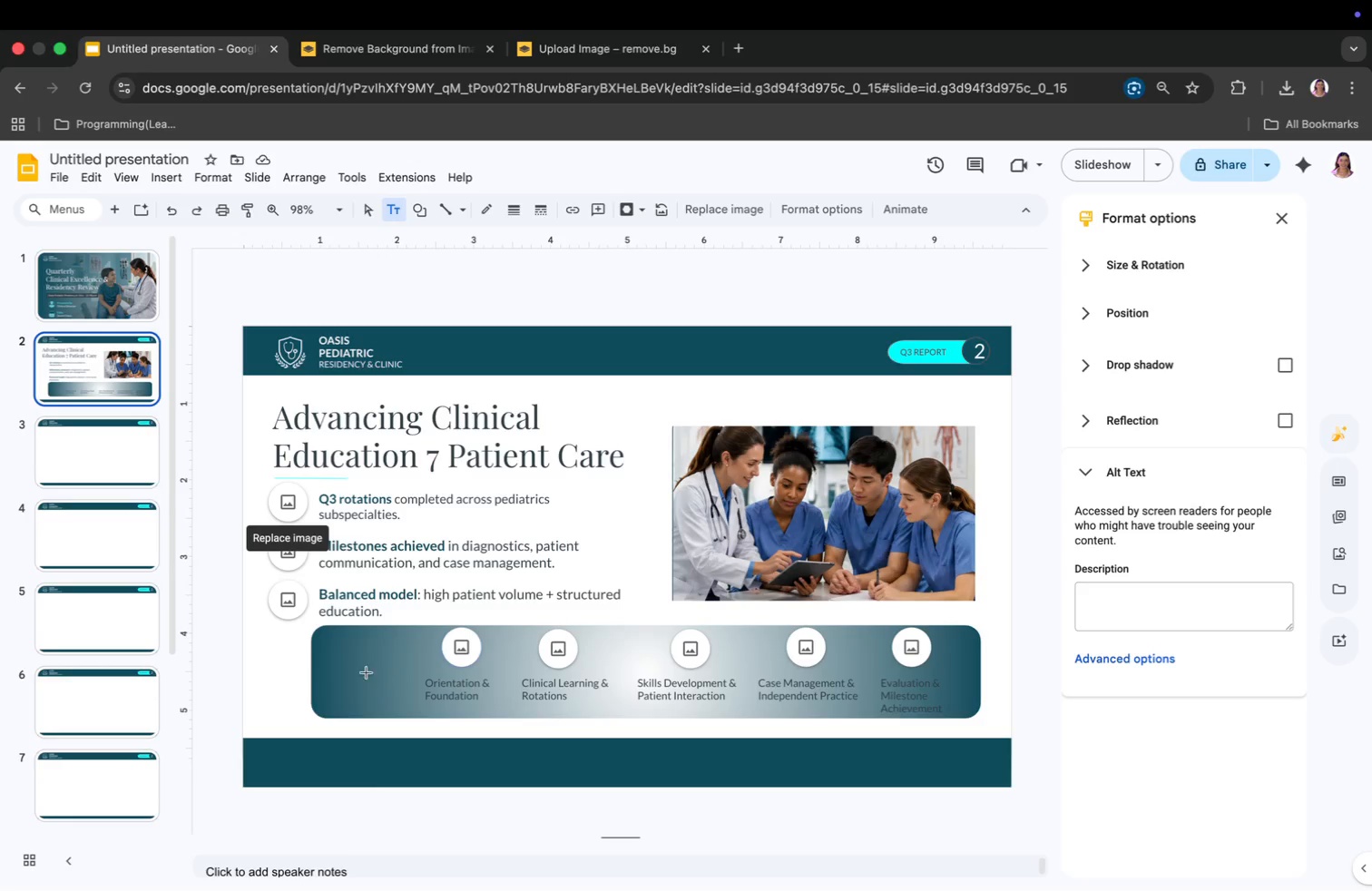 
left_click([347, 655])
 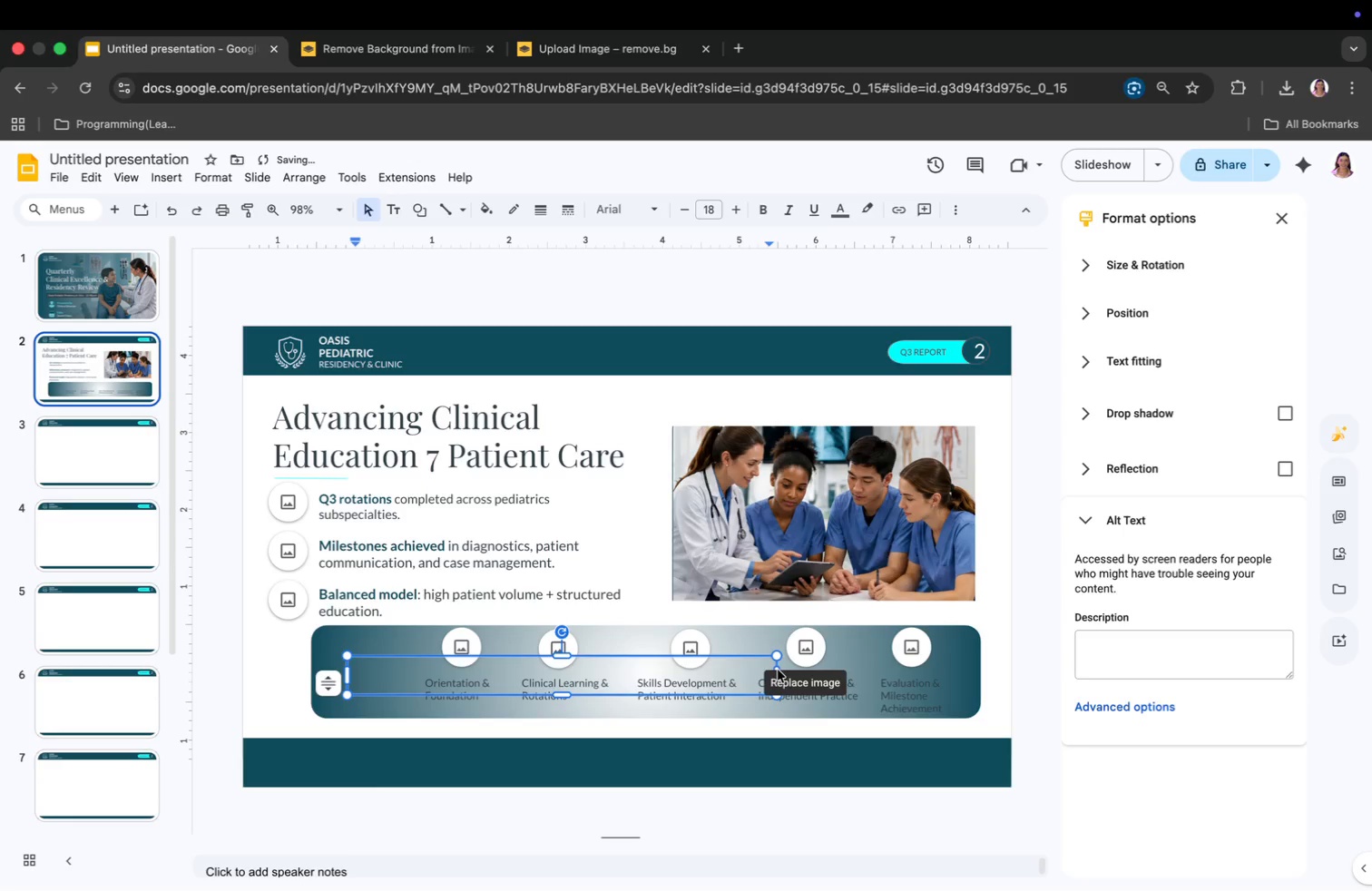 
left_click_drag(start_coordinate=[777, 669], to_coordinate=[424, 670])
 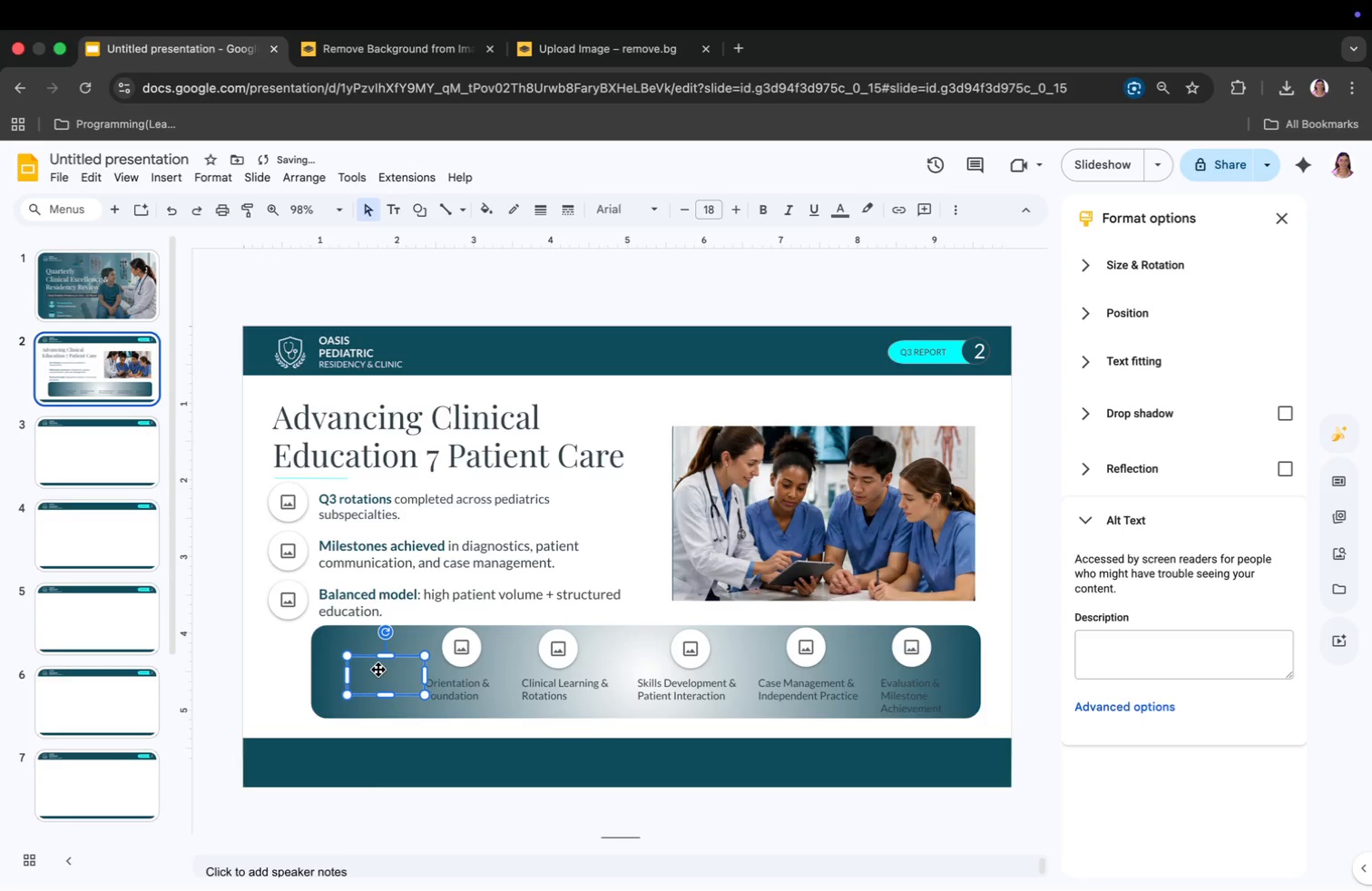 
left_click_drag(start_coordinate=[378, 670], to_coordinate=[348, 651])
 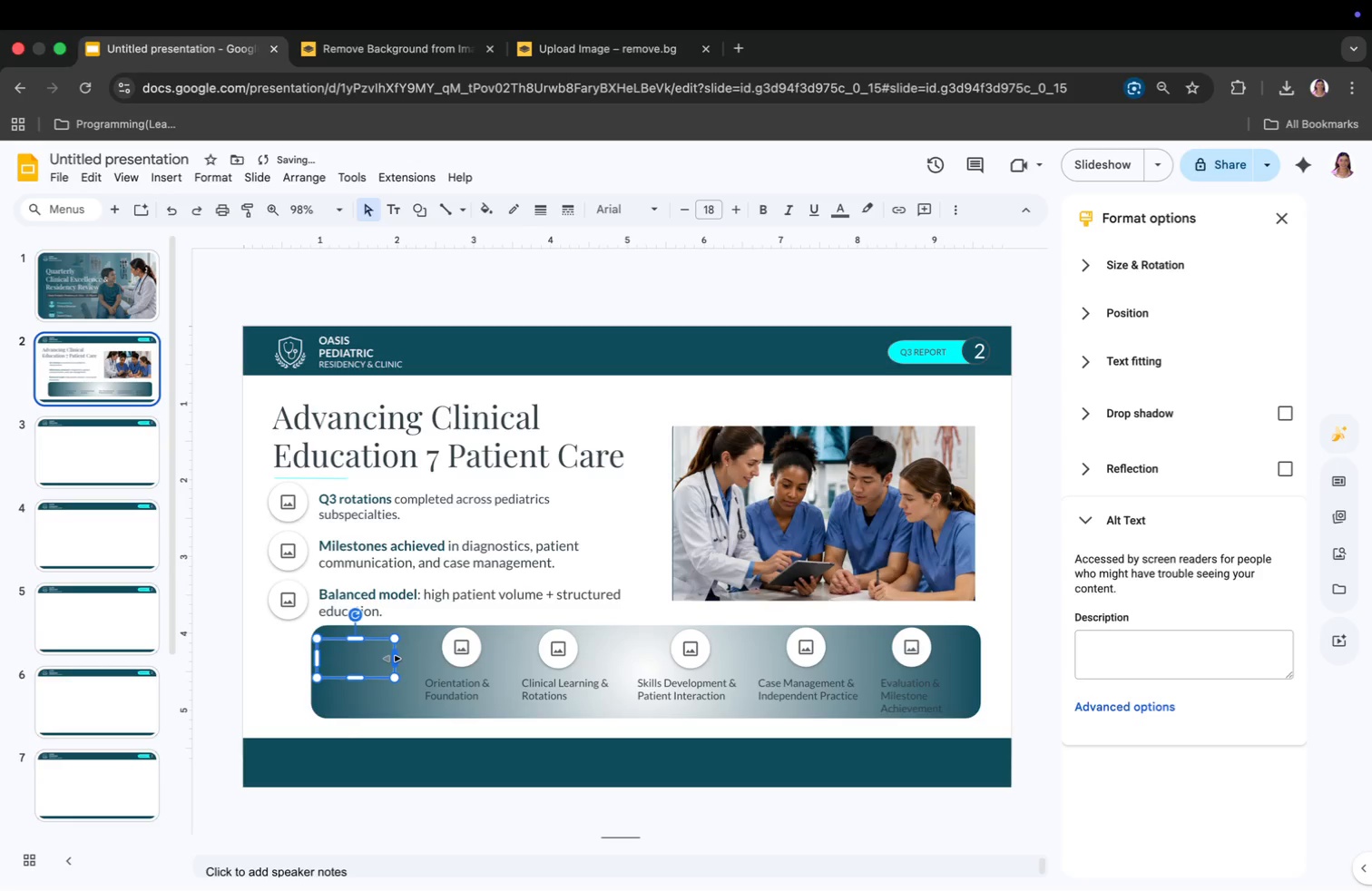 
left_click_drag(start_coordinate=[392, 659], to_coordinate=[417, 661])
 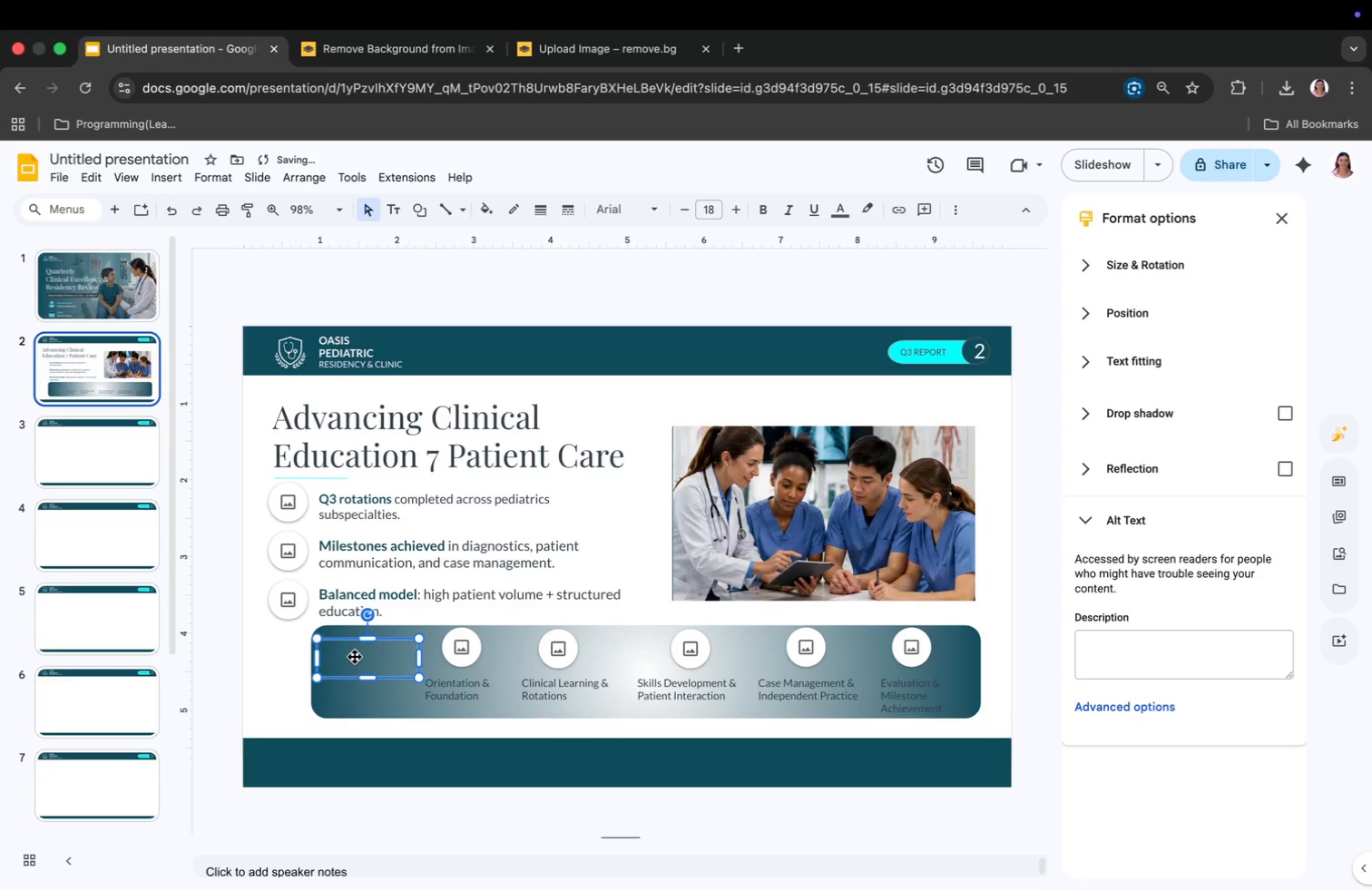 
double_click([355, 657])
 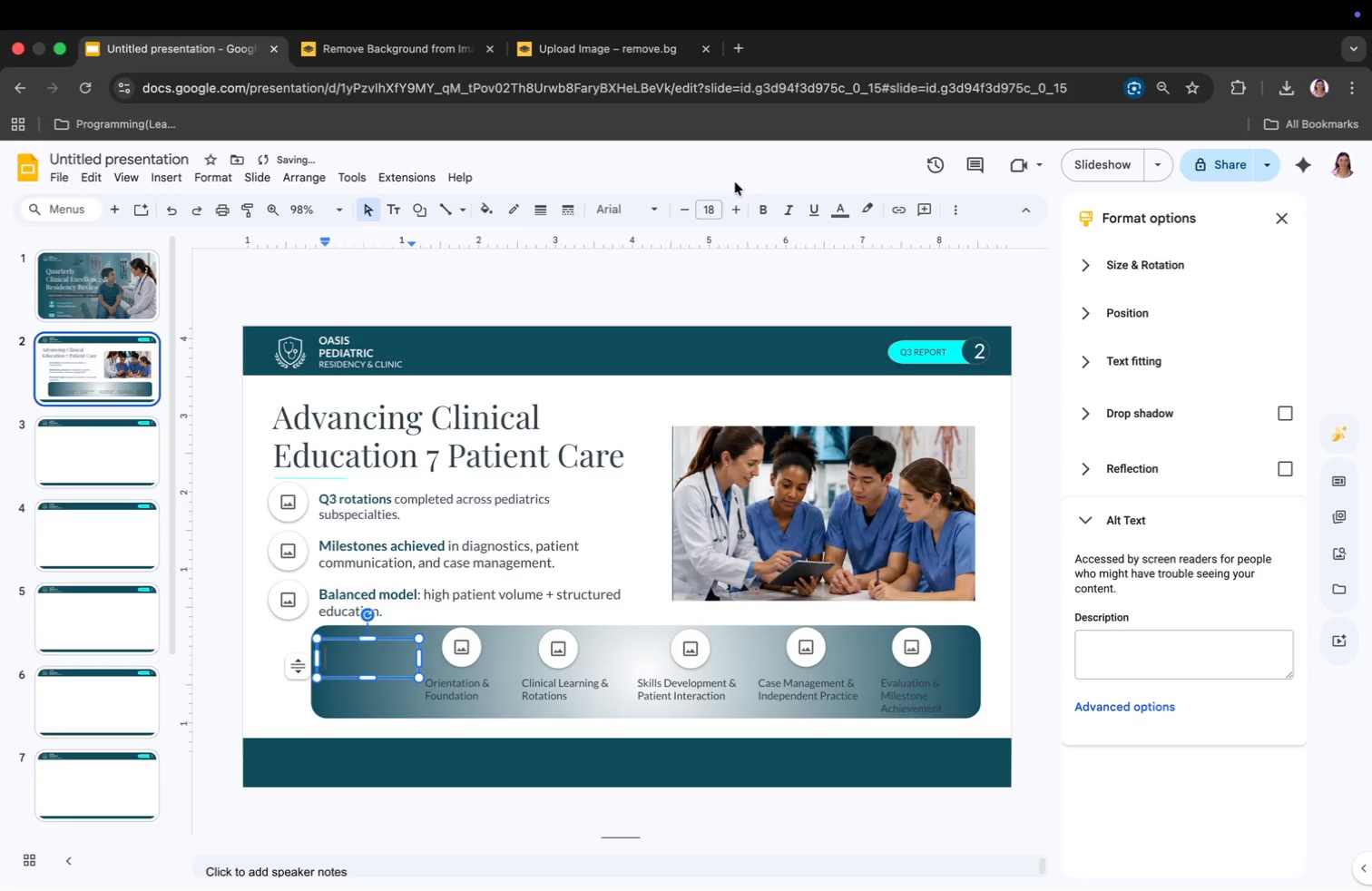 
left_click([603, 205])
 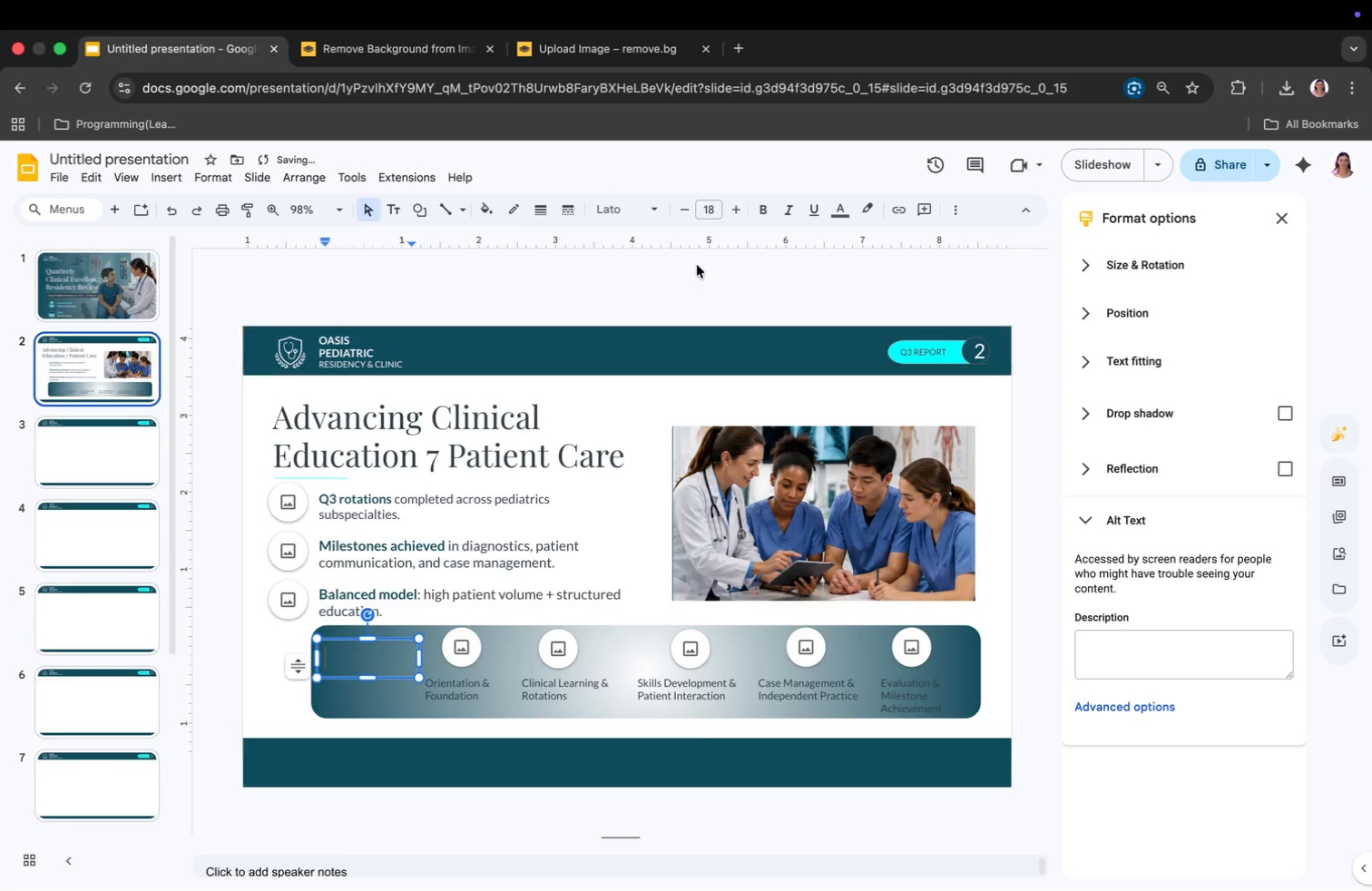 
left_click([710, 208])
 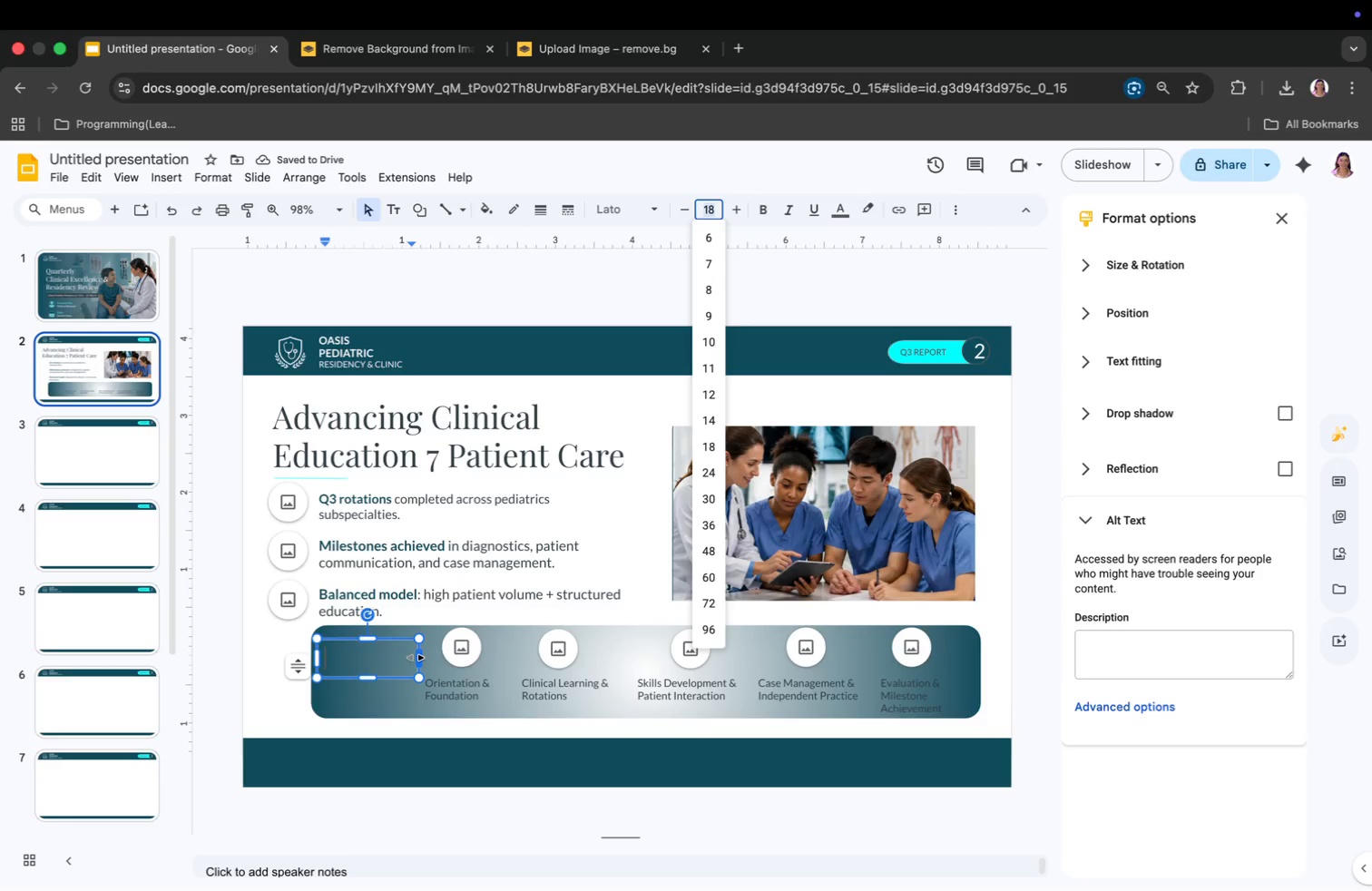 
hold_key(key=1, duration=0.81)
 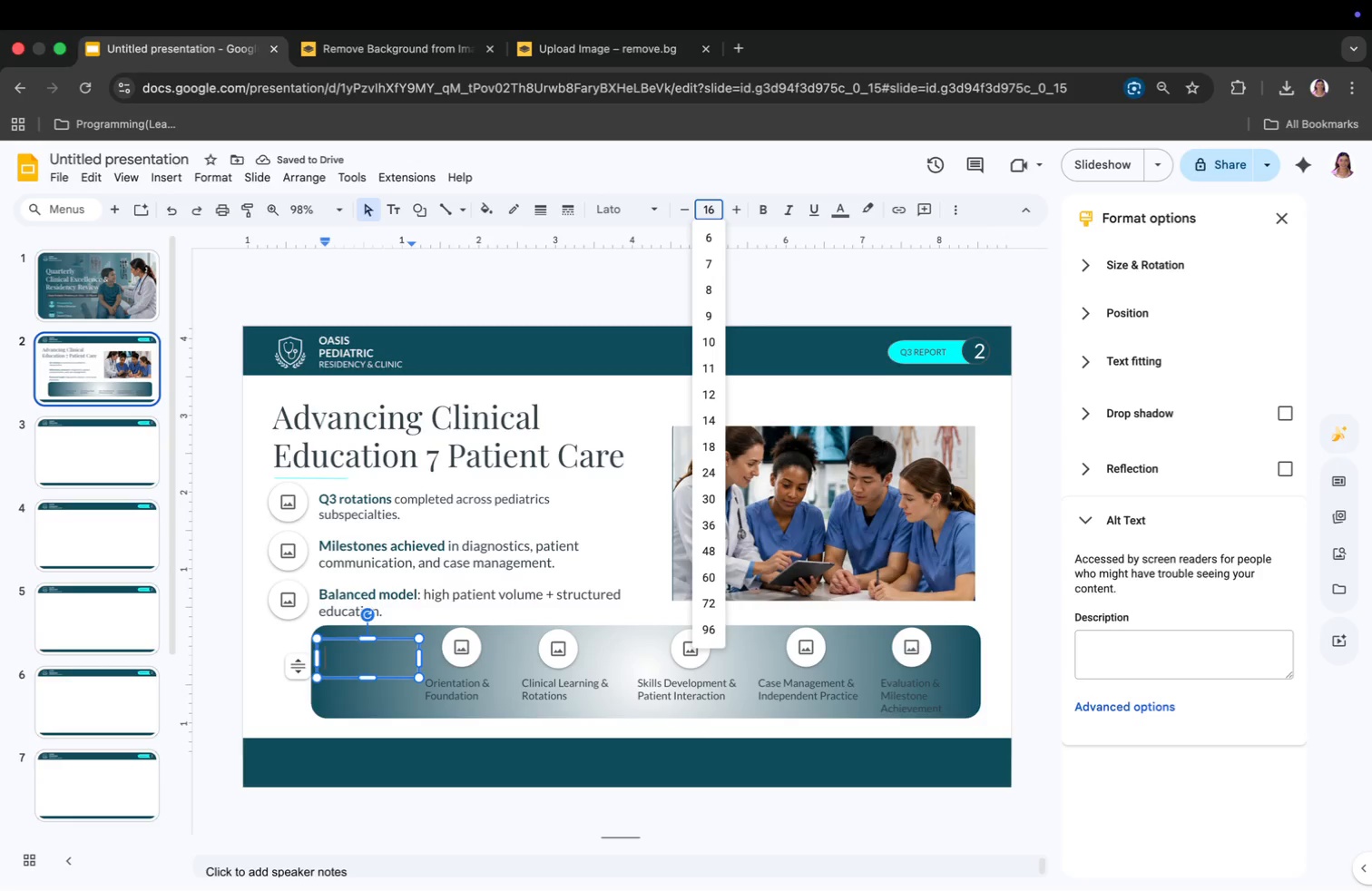 
key(6)
 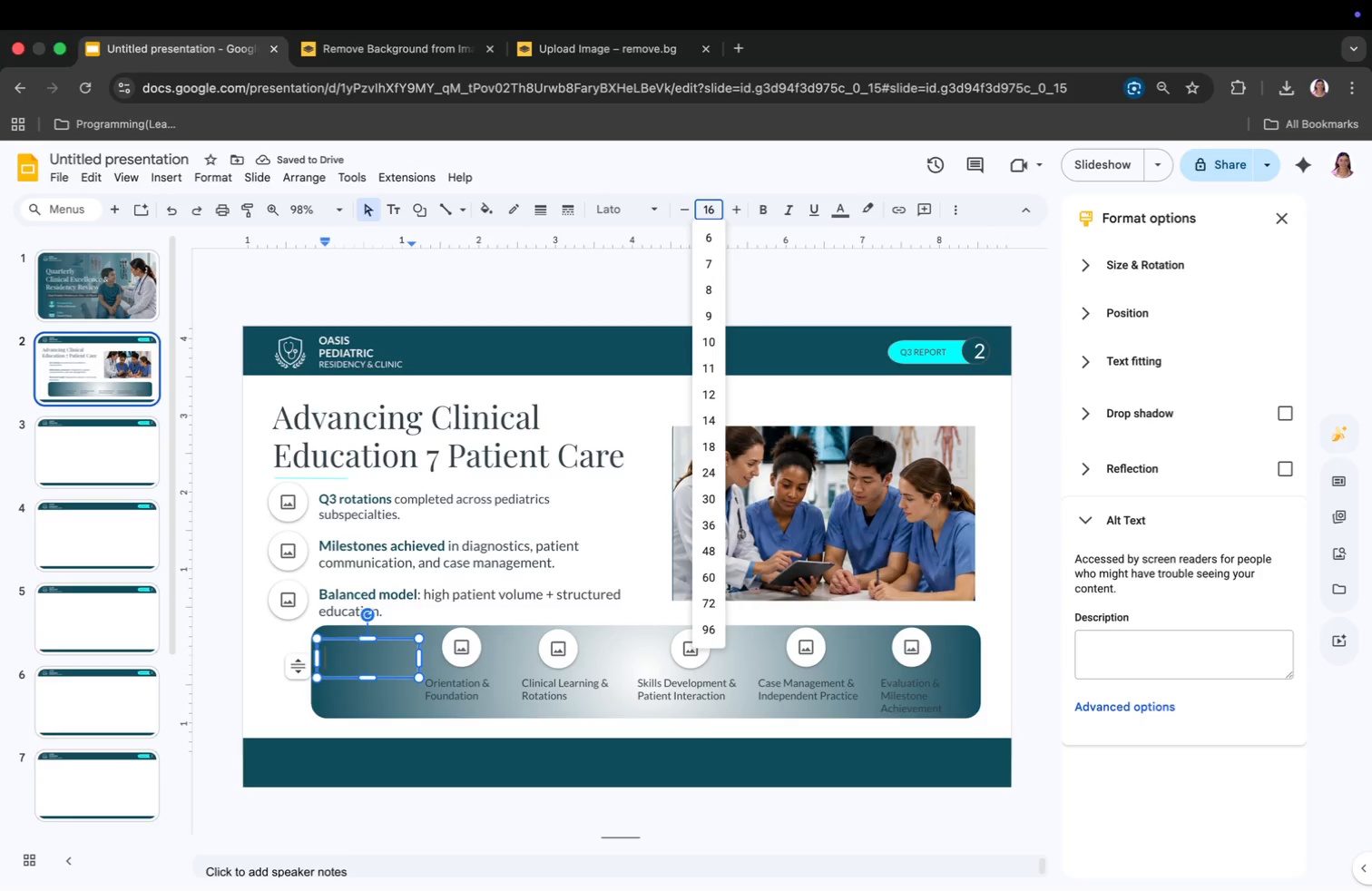 
key(Enter)
 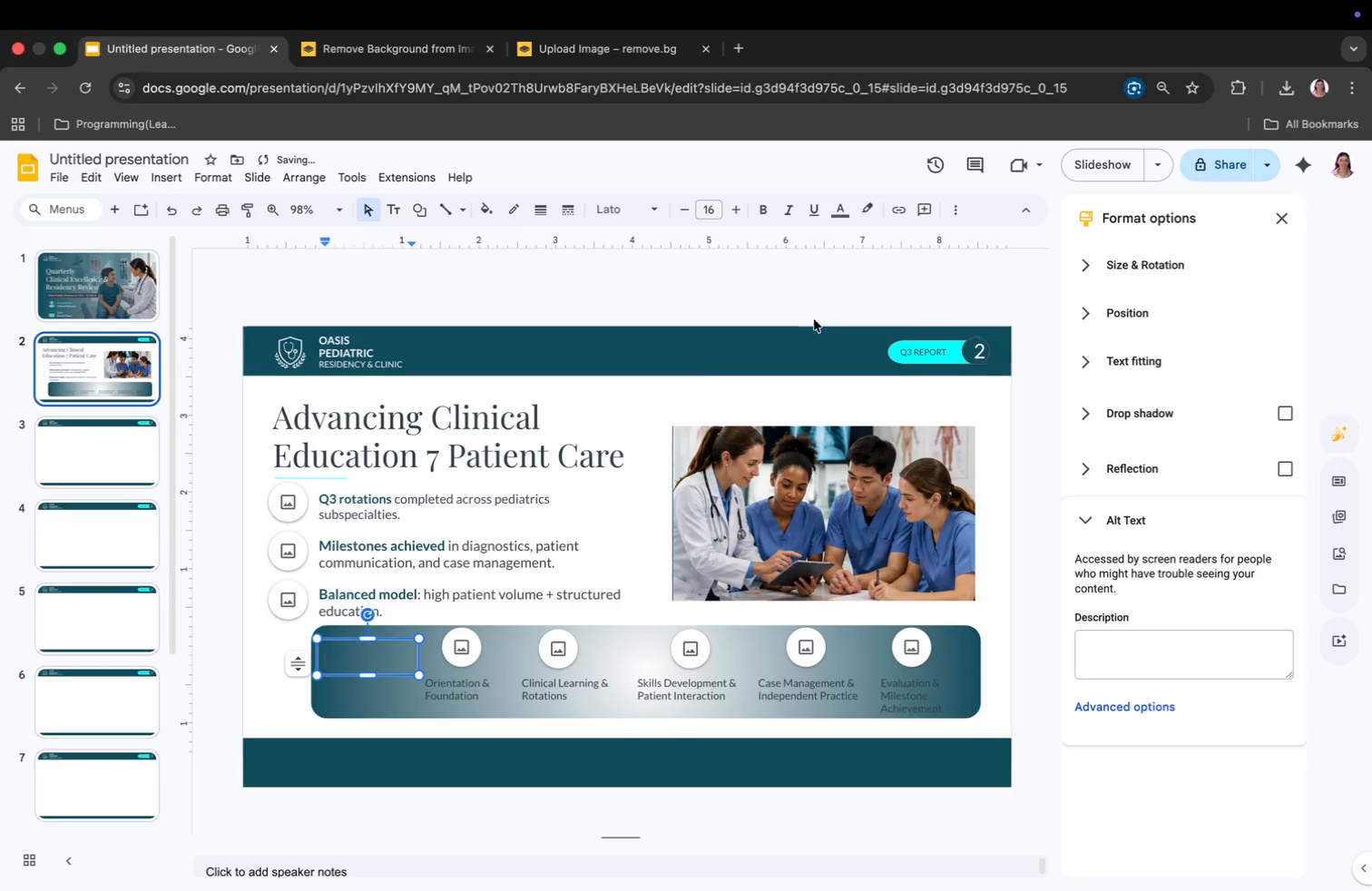 
left_click([839, 214])
 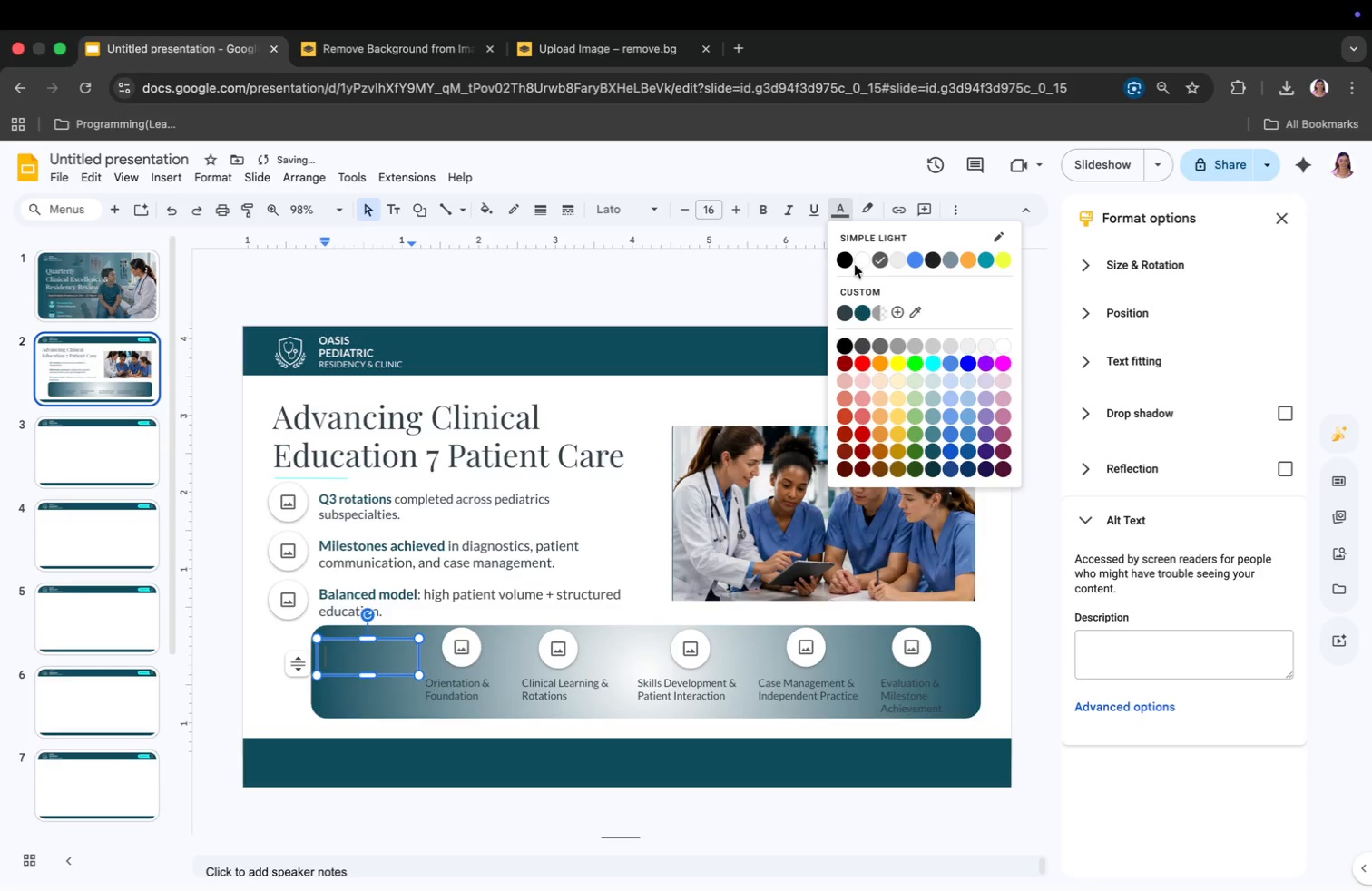 
left_click([858, 259])
 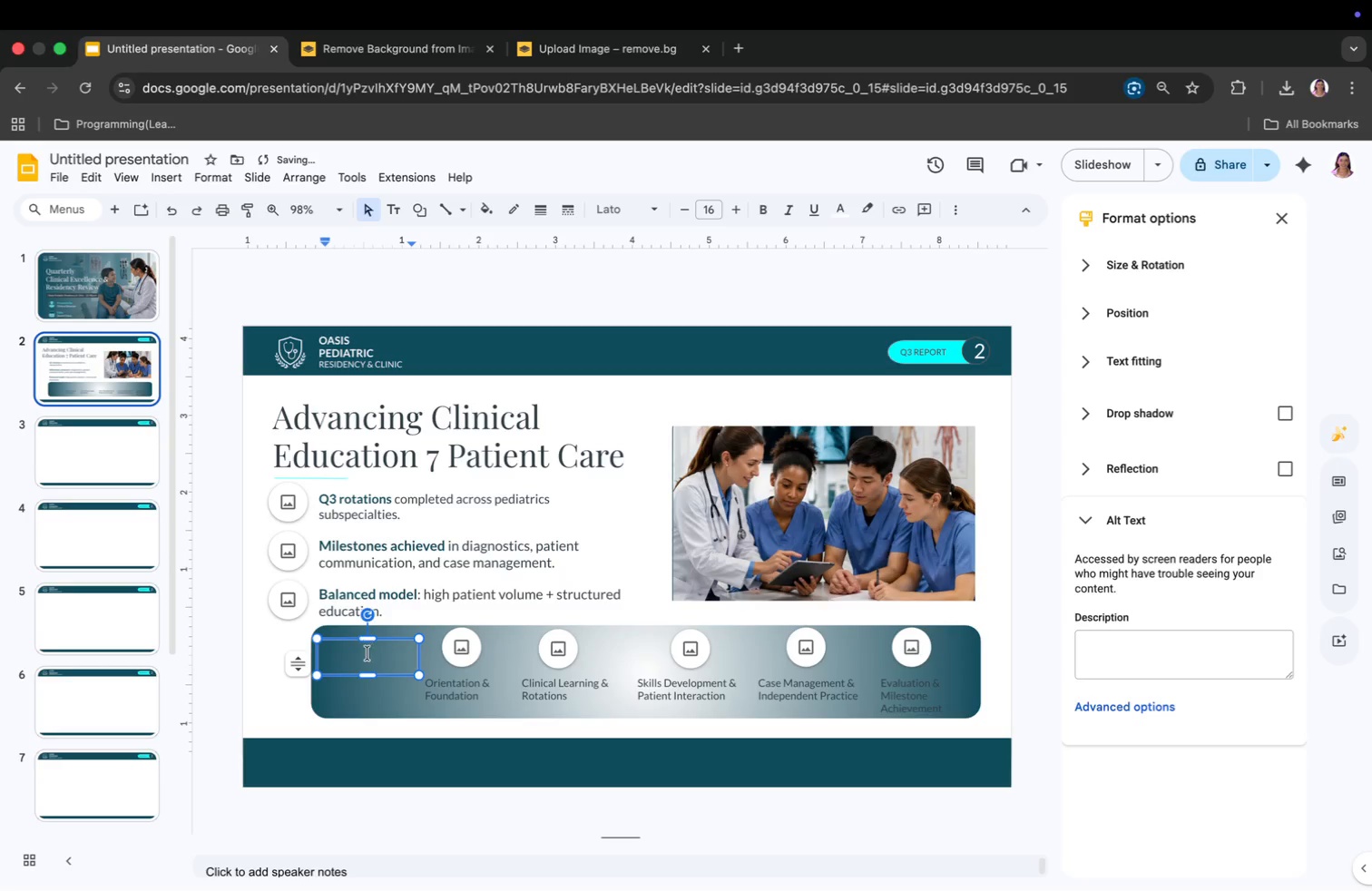 
left_click([368, 653])
 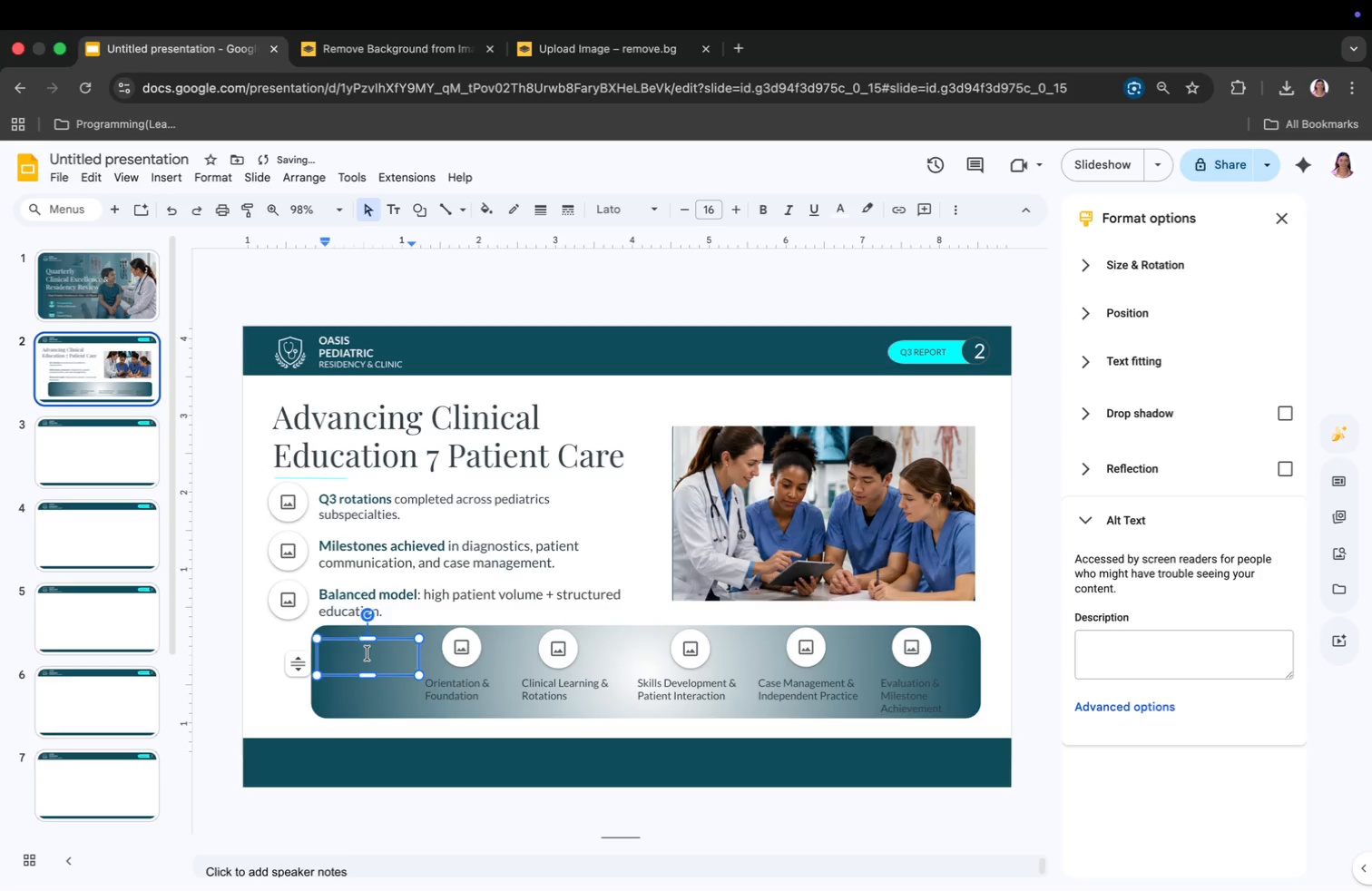 
type(Trao)
key(Backspace)
type(ining)
 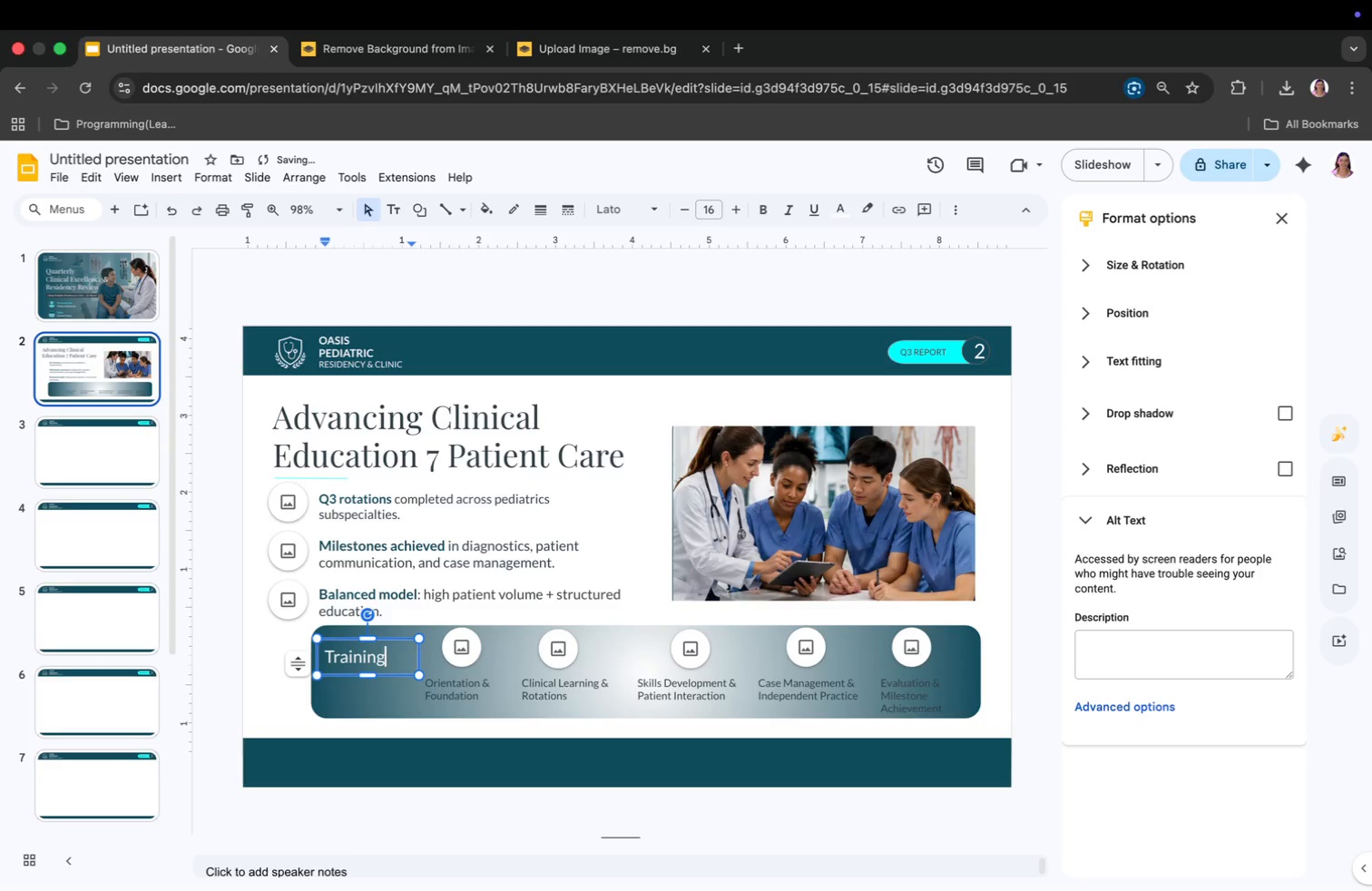 
key(Enter)
 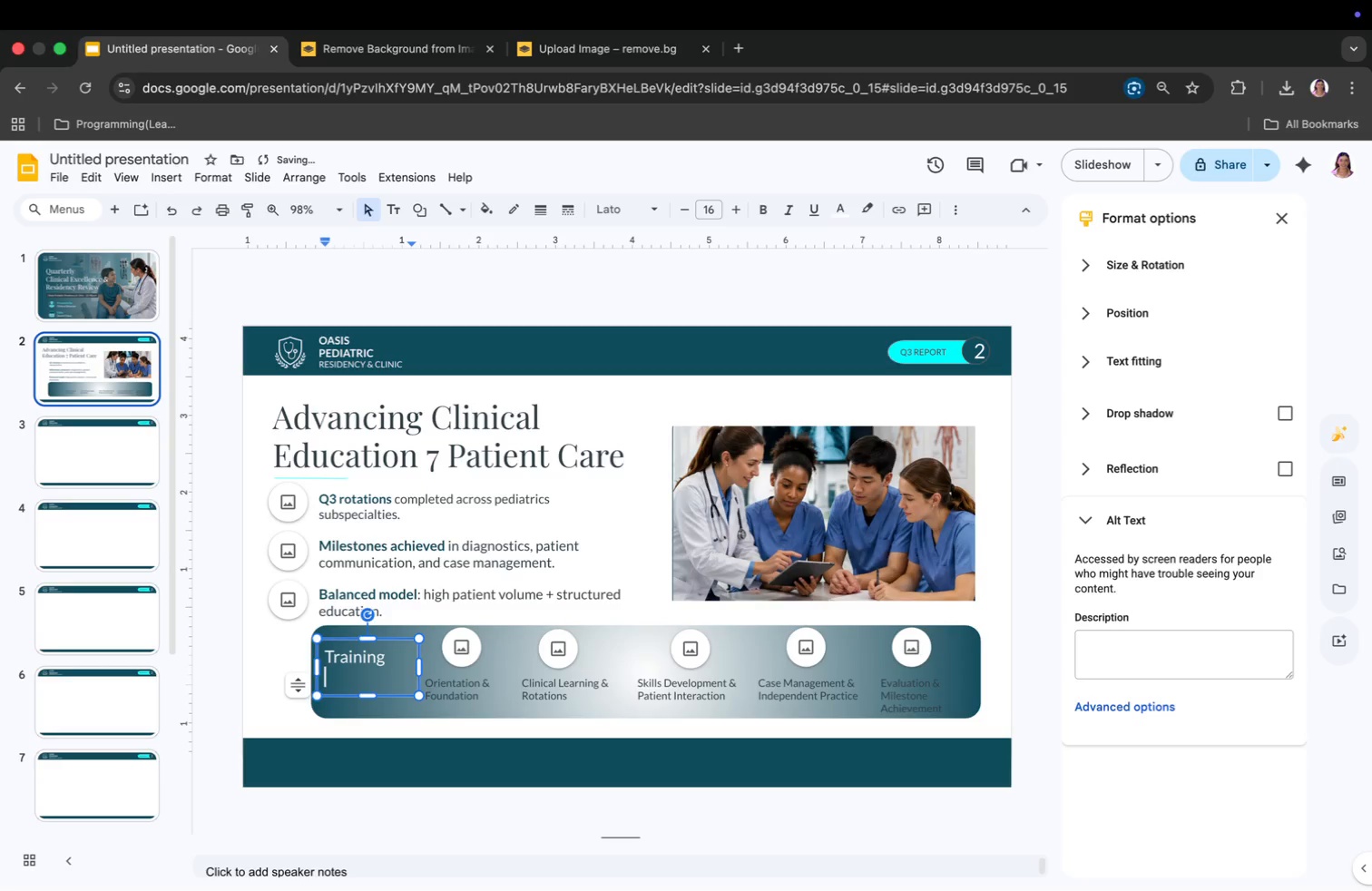 
type(Pathway)
 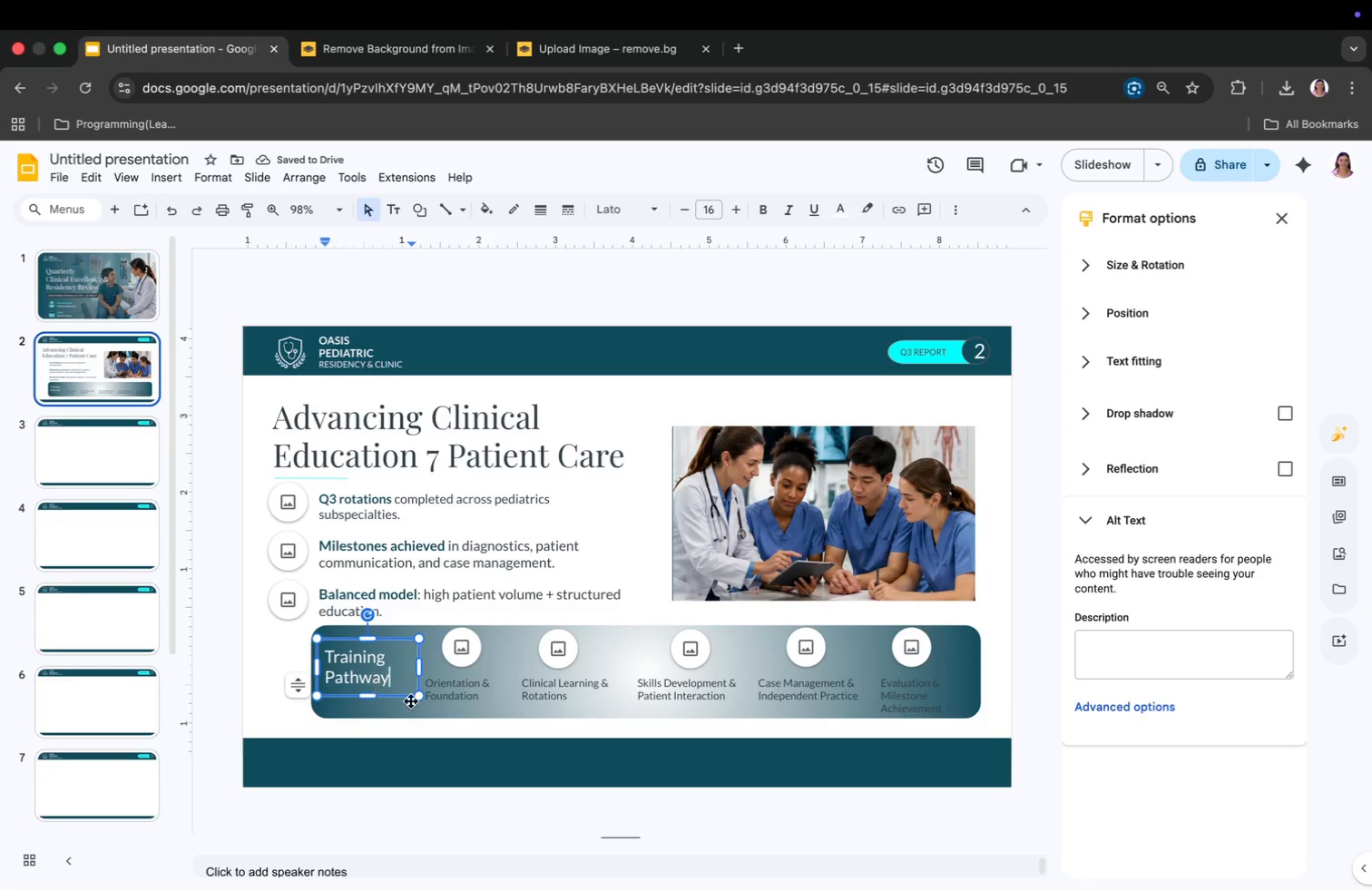 
wait(6.02)
 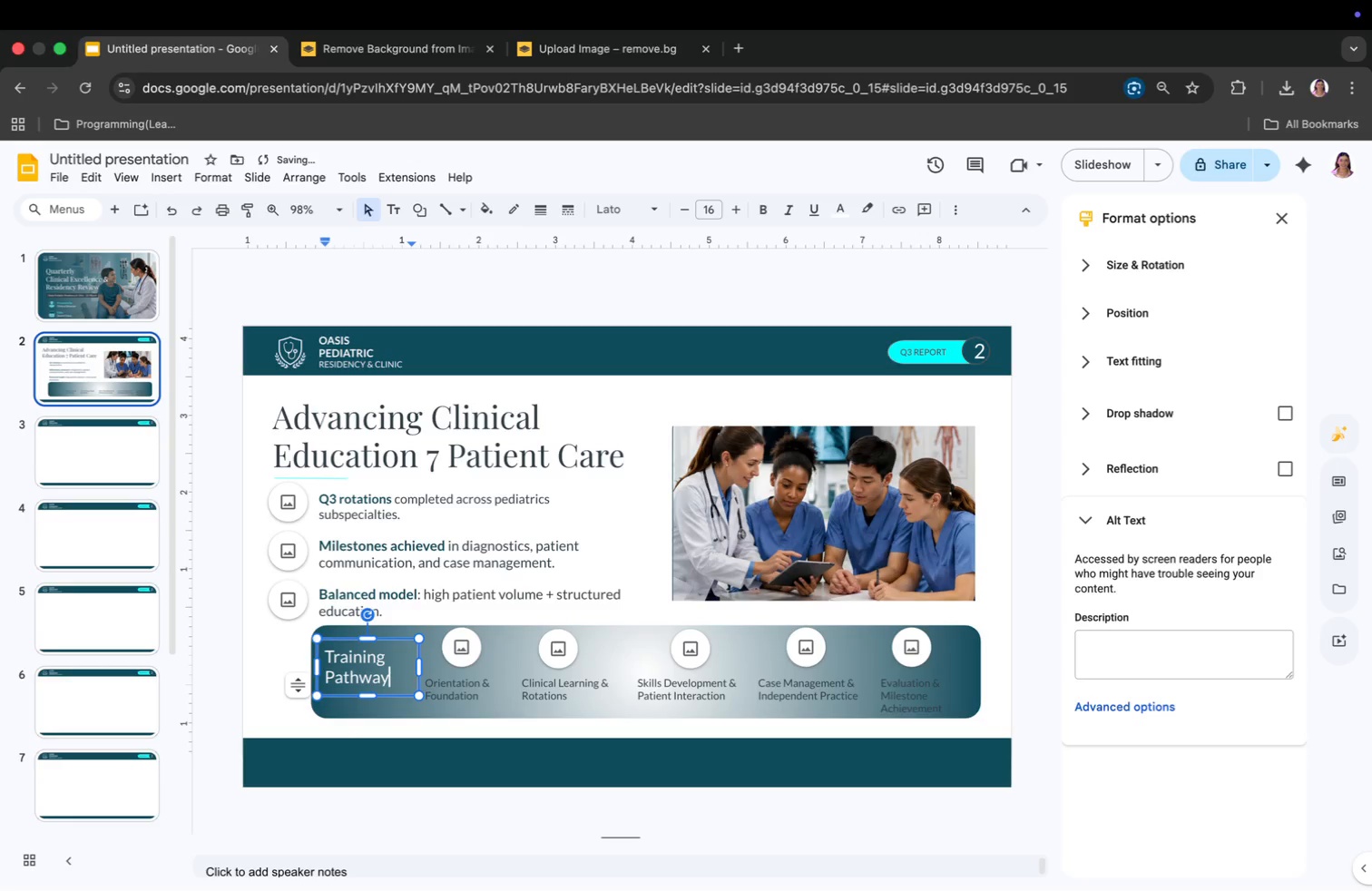 
left_click([645, 553])
 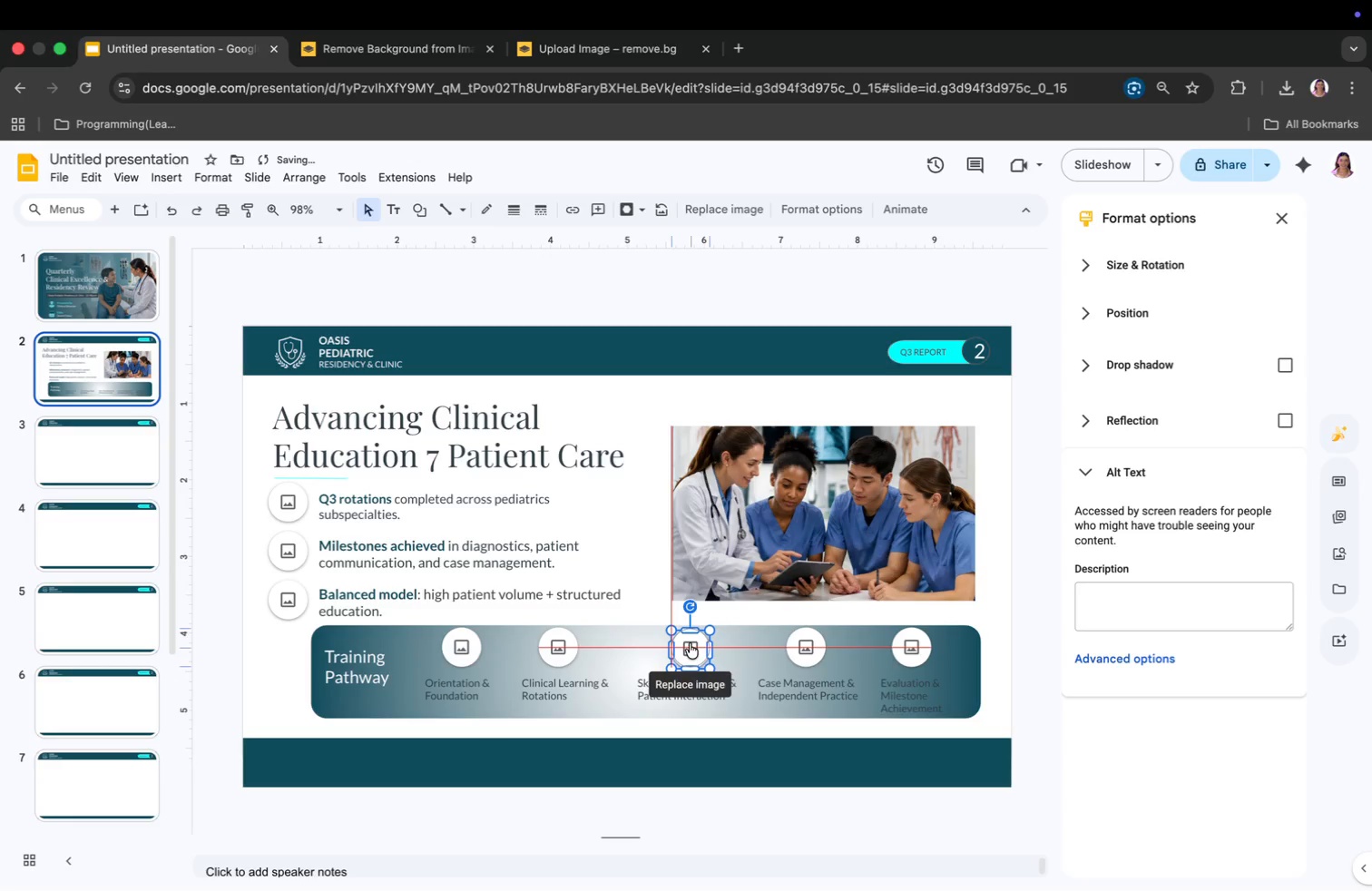 
wait(14.62)
 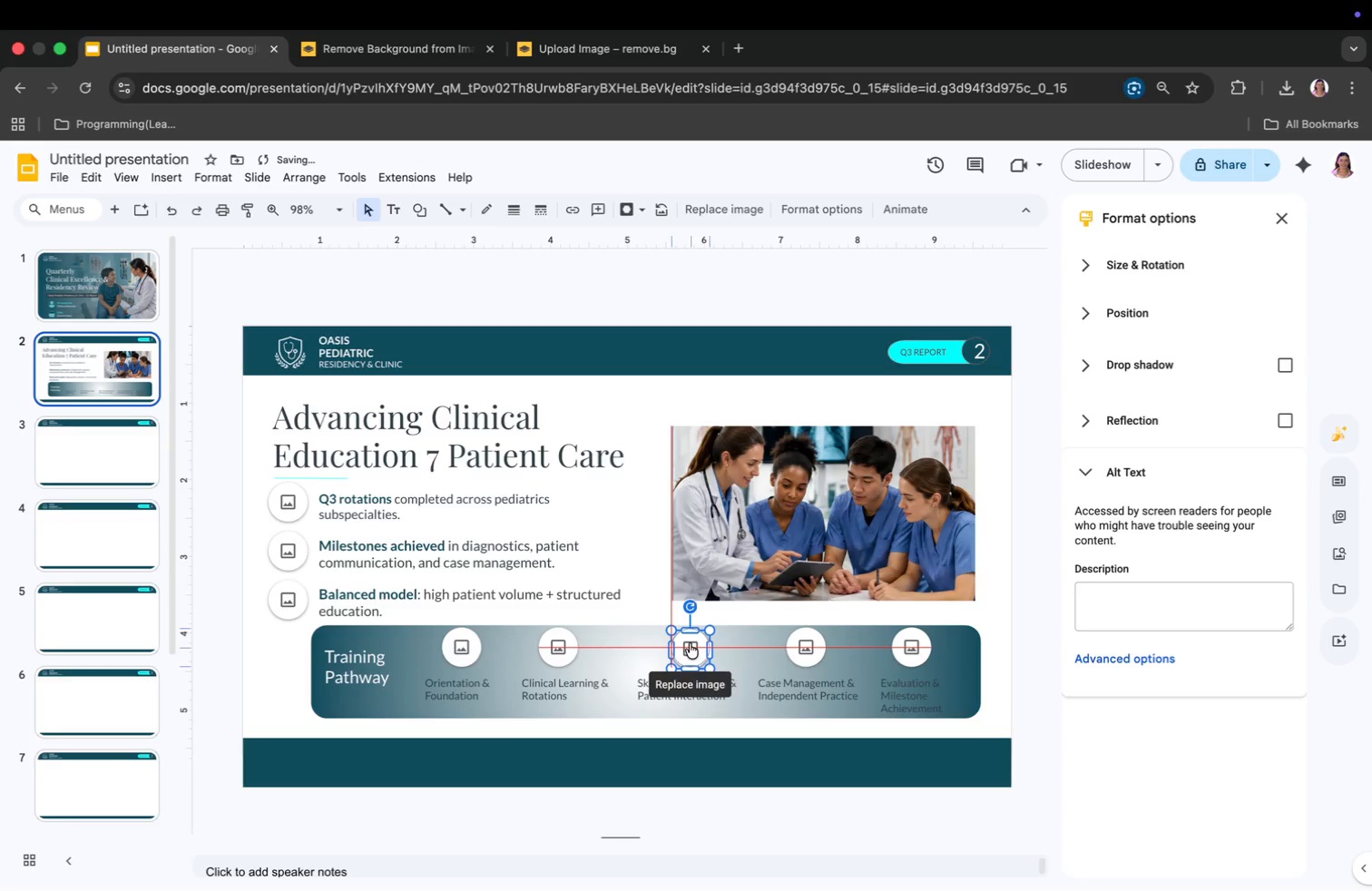 
left_click([982, 623])
 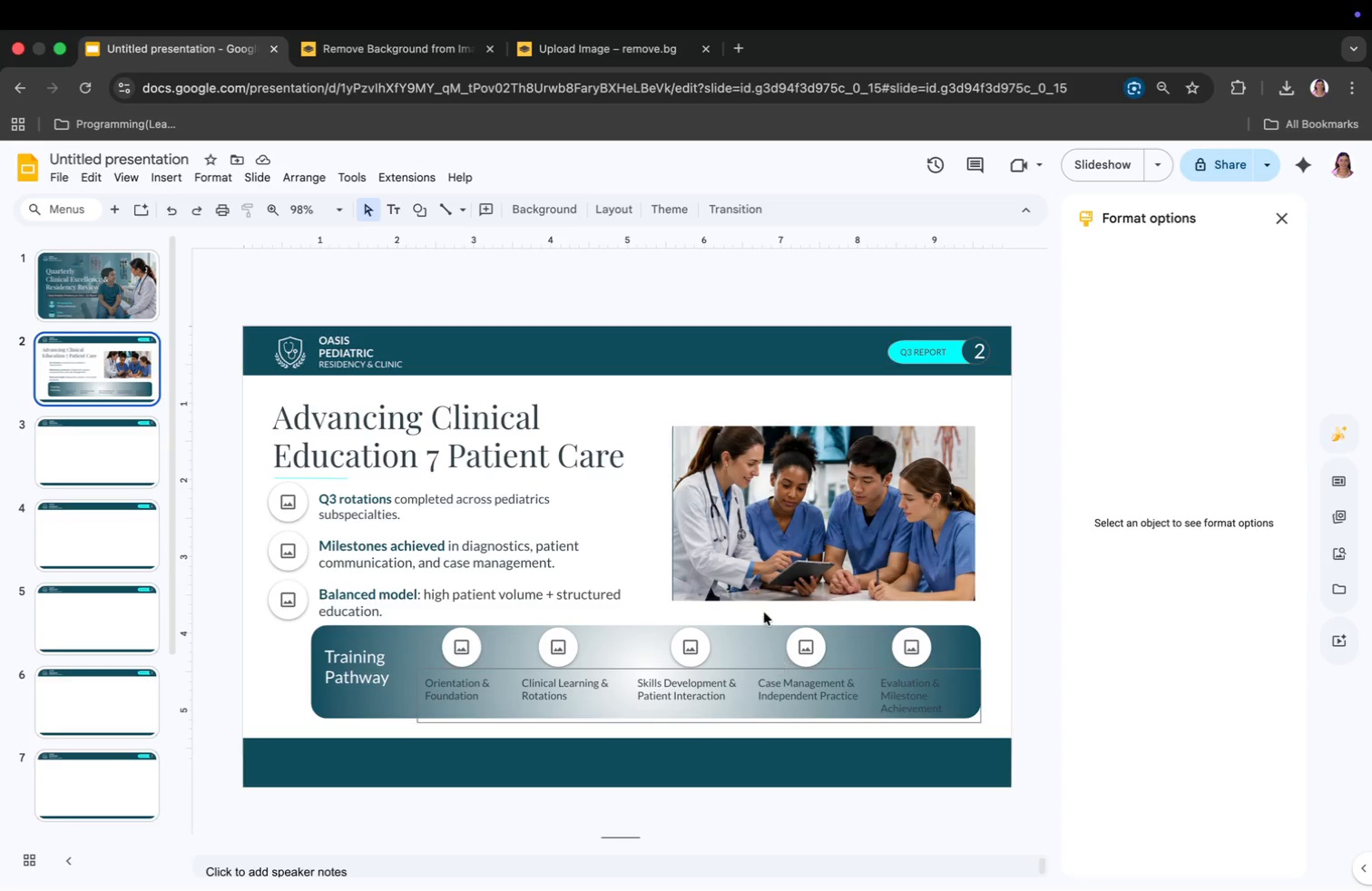 
left_click([645, 571])
 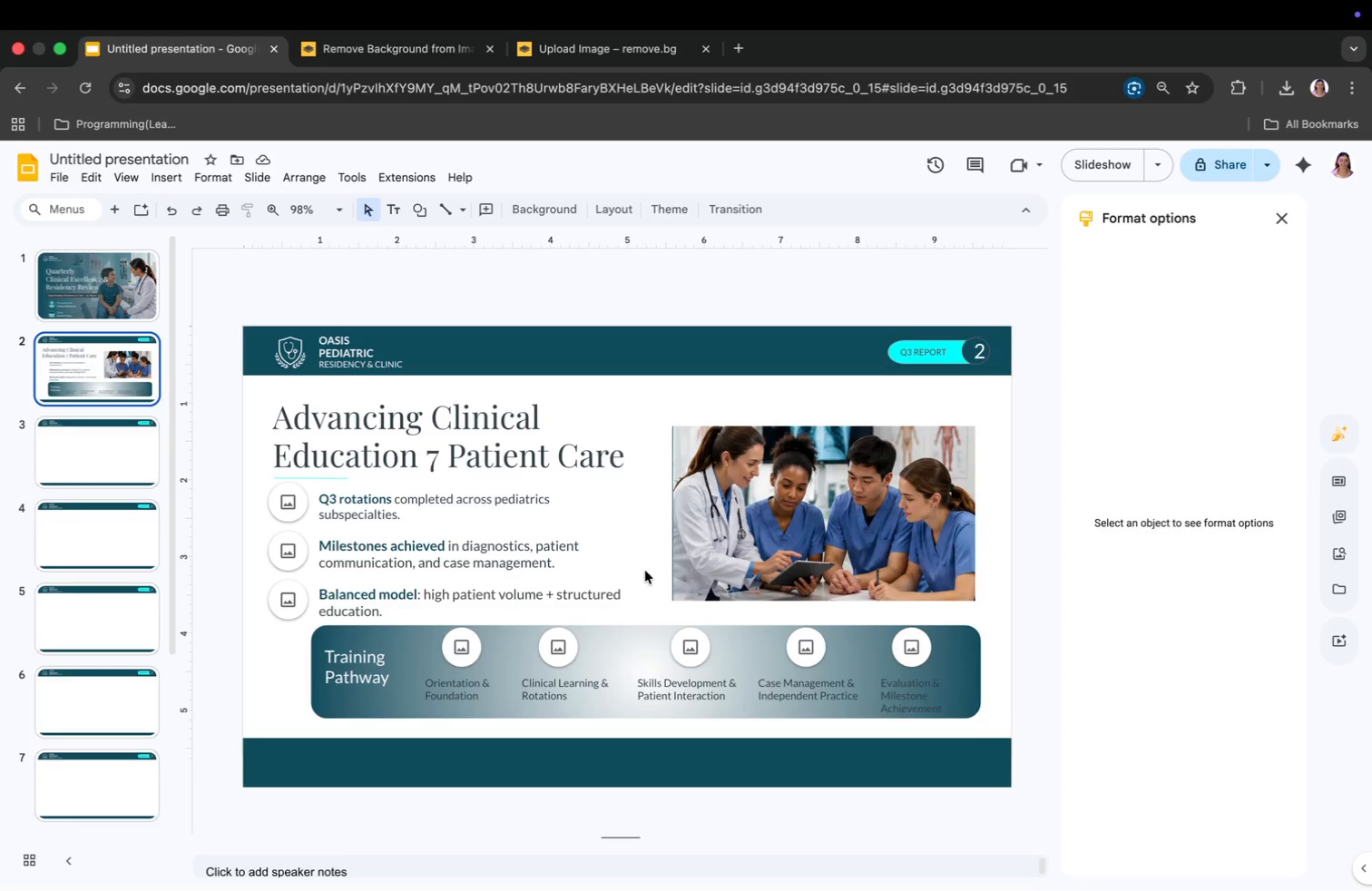 
wait(11.54)
 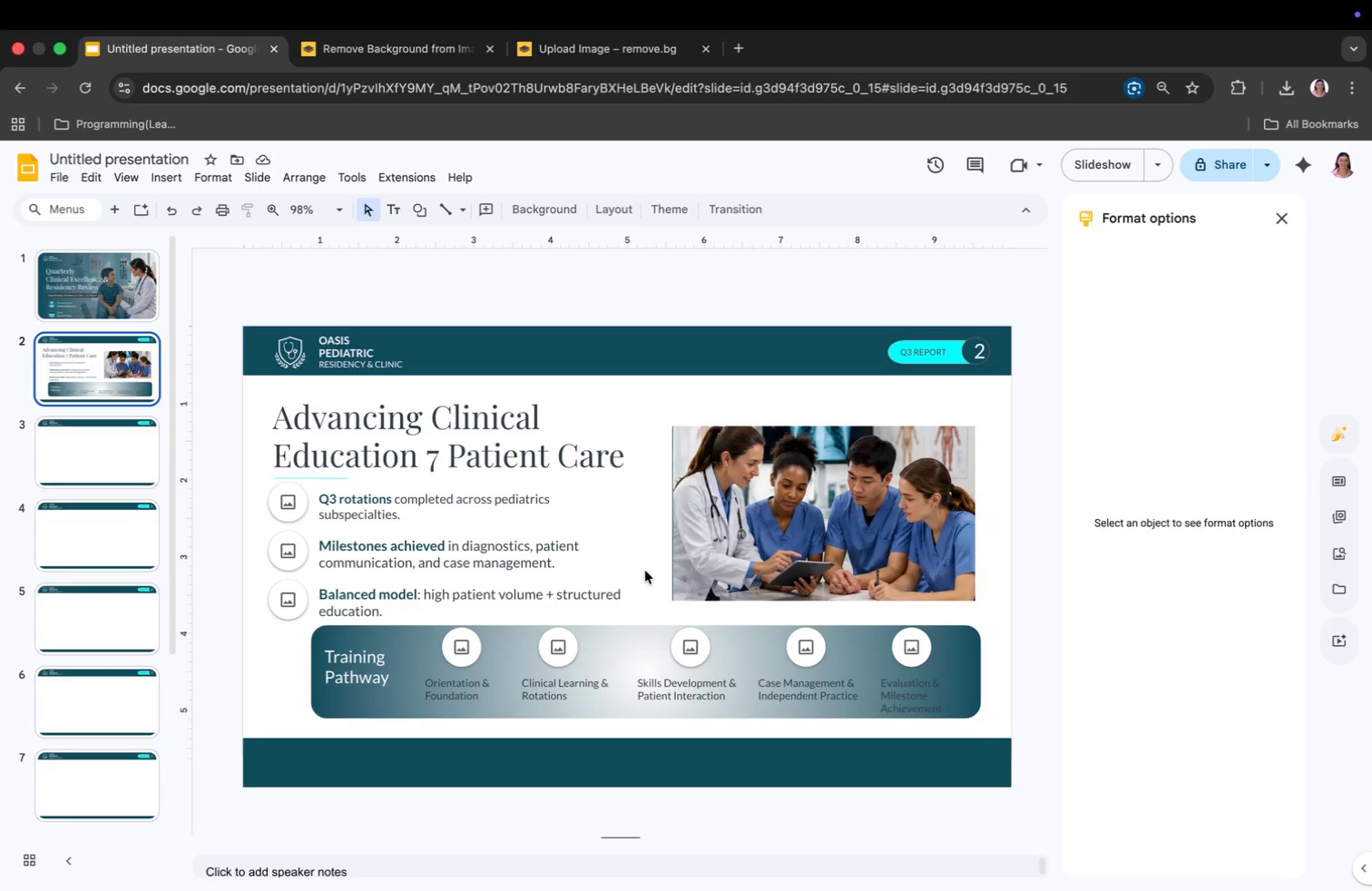 
left_click([650, 586])
 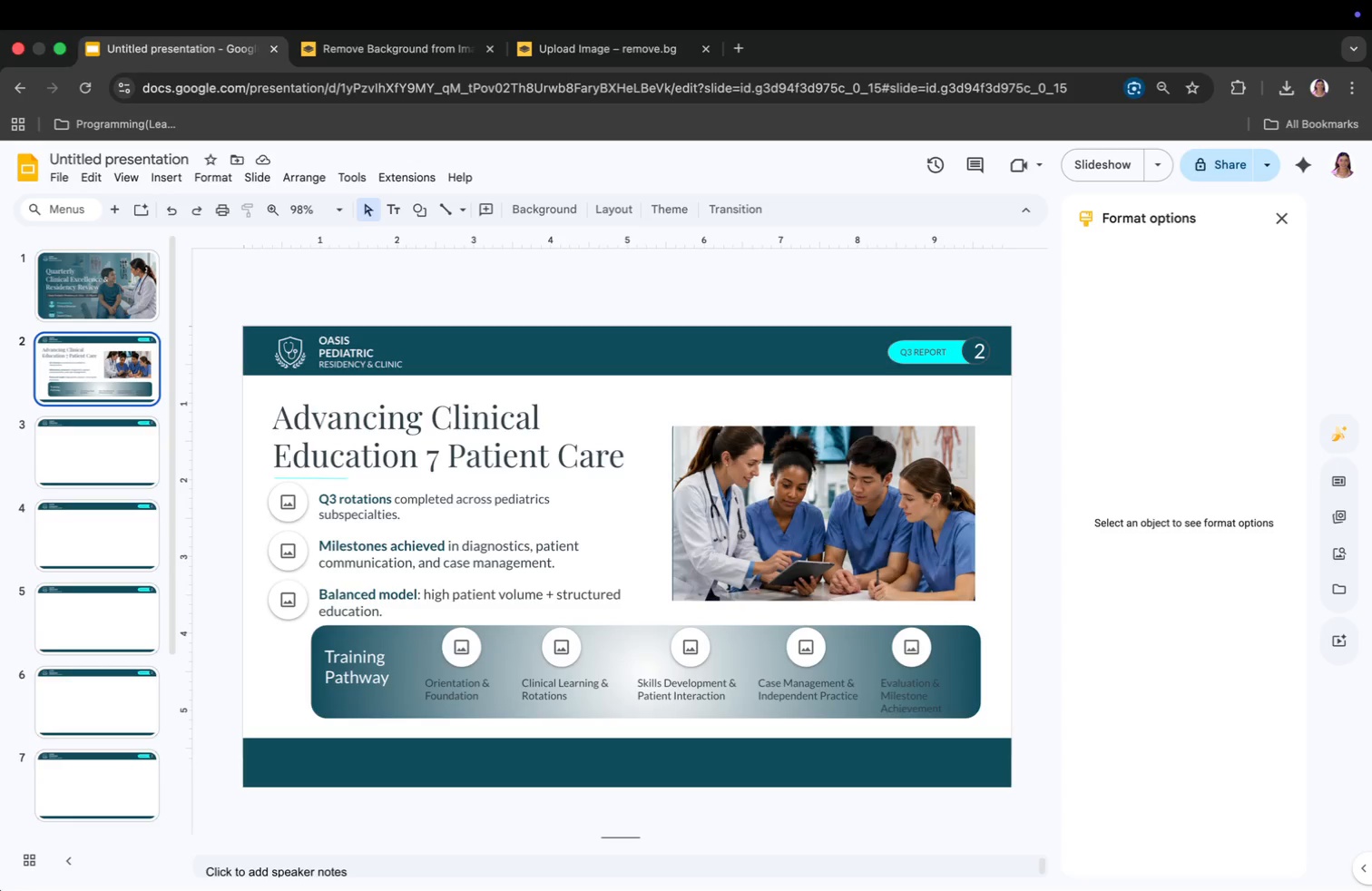 
wait(7.67)
 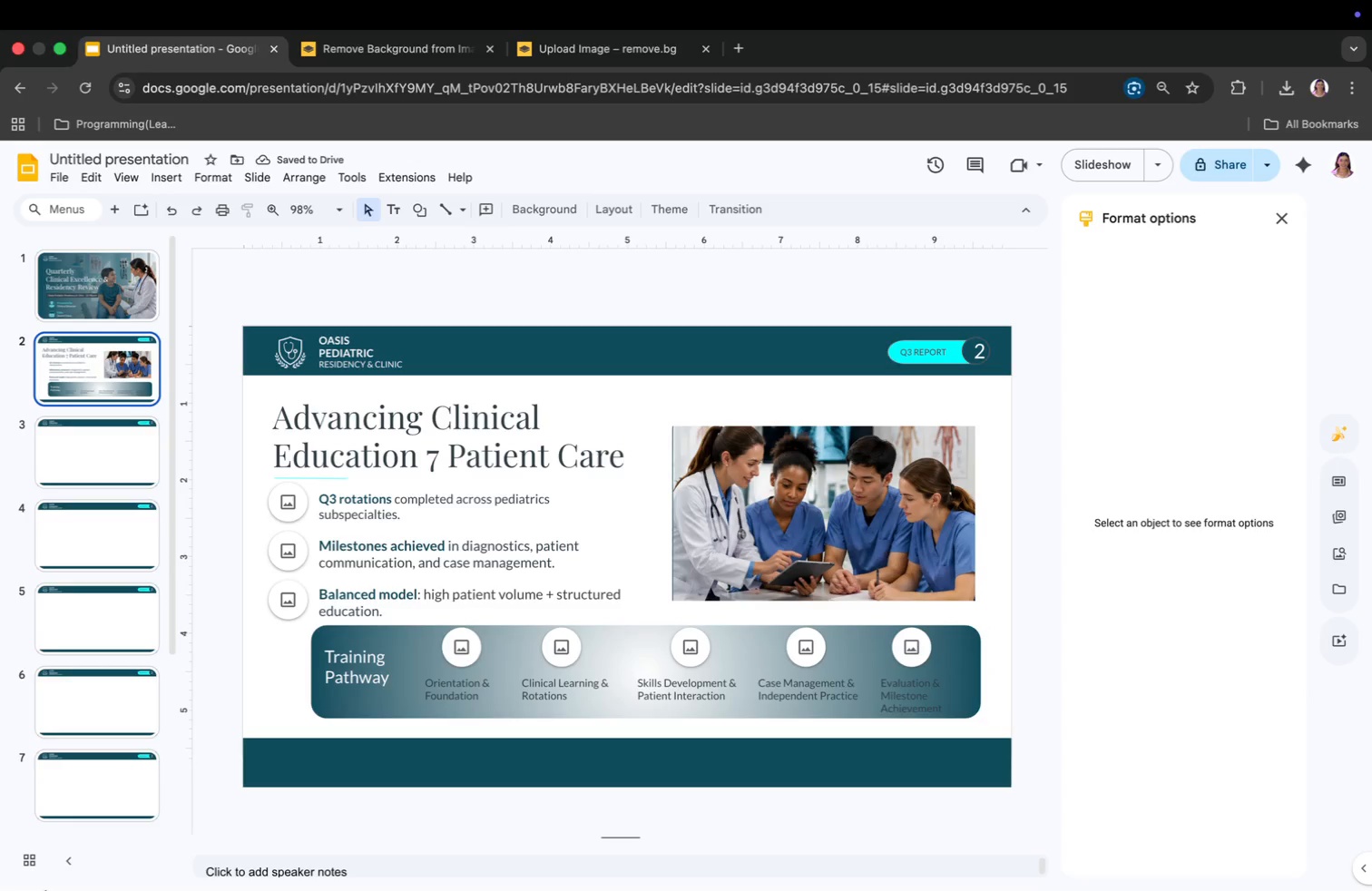 
right_click([297, 615])
 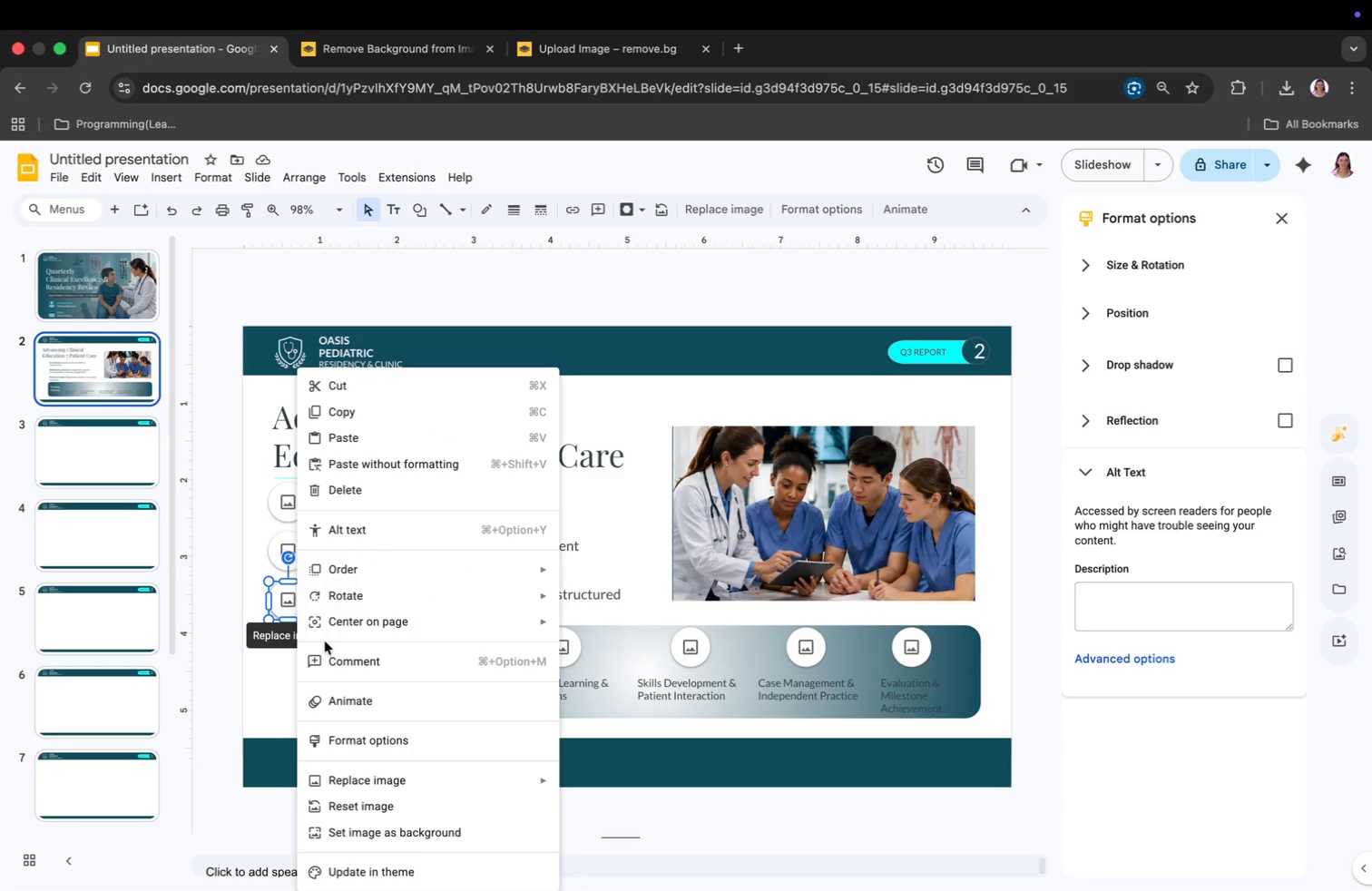 
key(Meta+CommandLeft)
 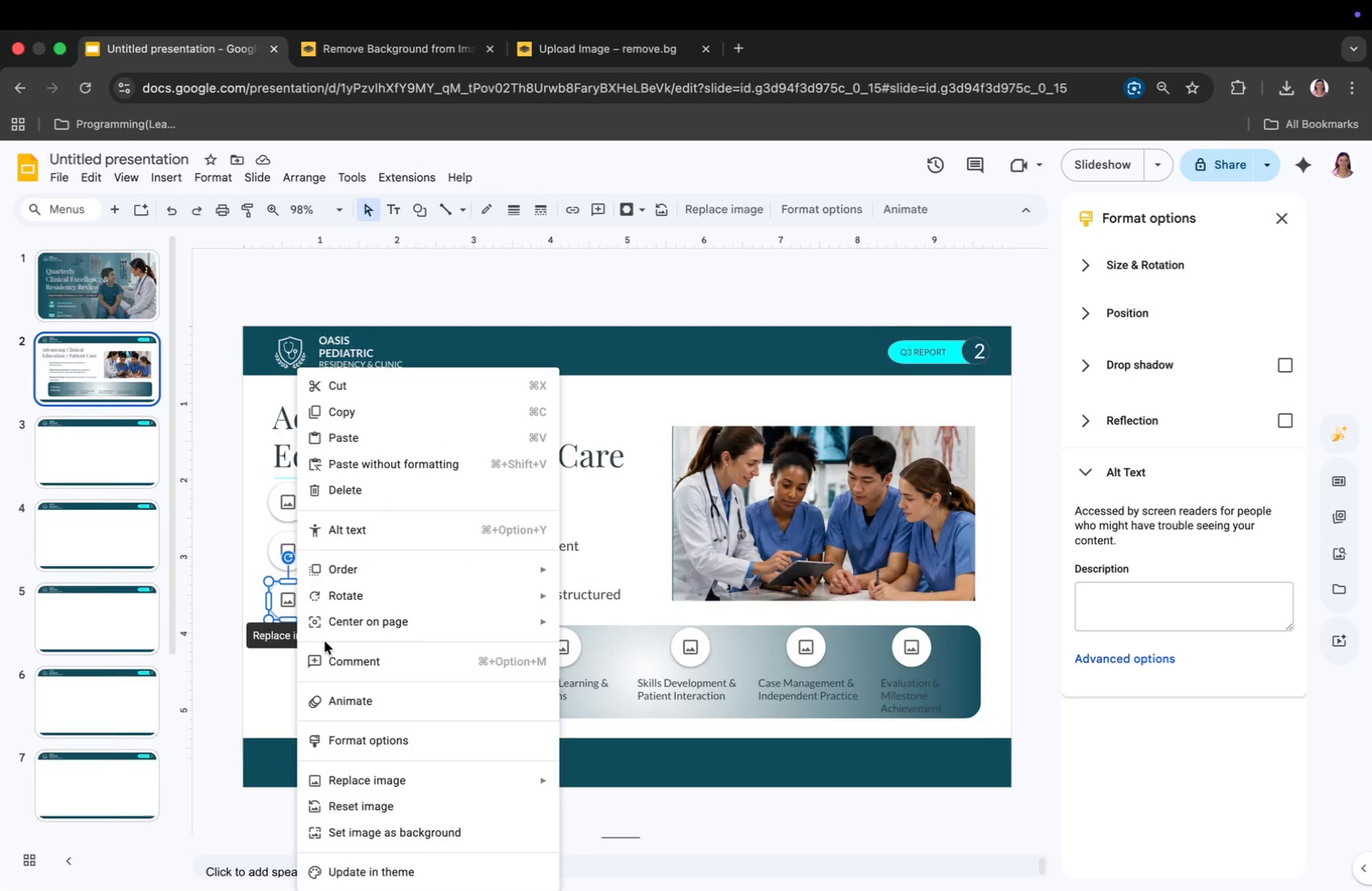 
key(Meta+Tab)